 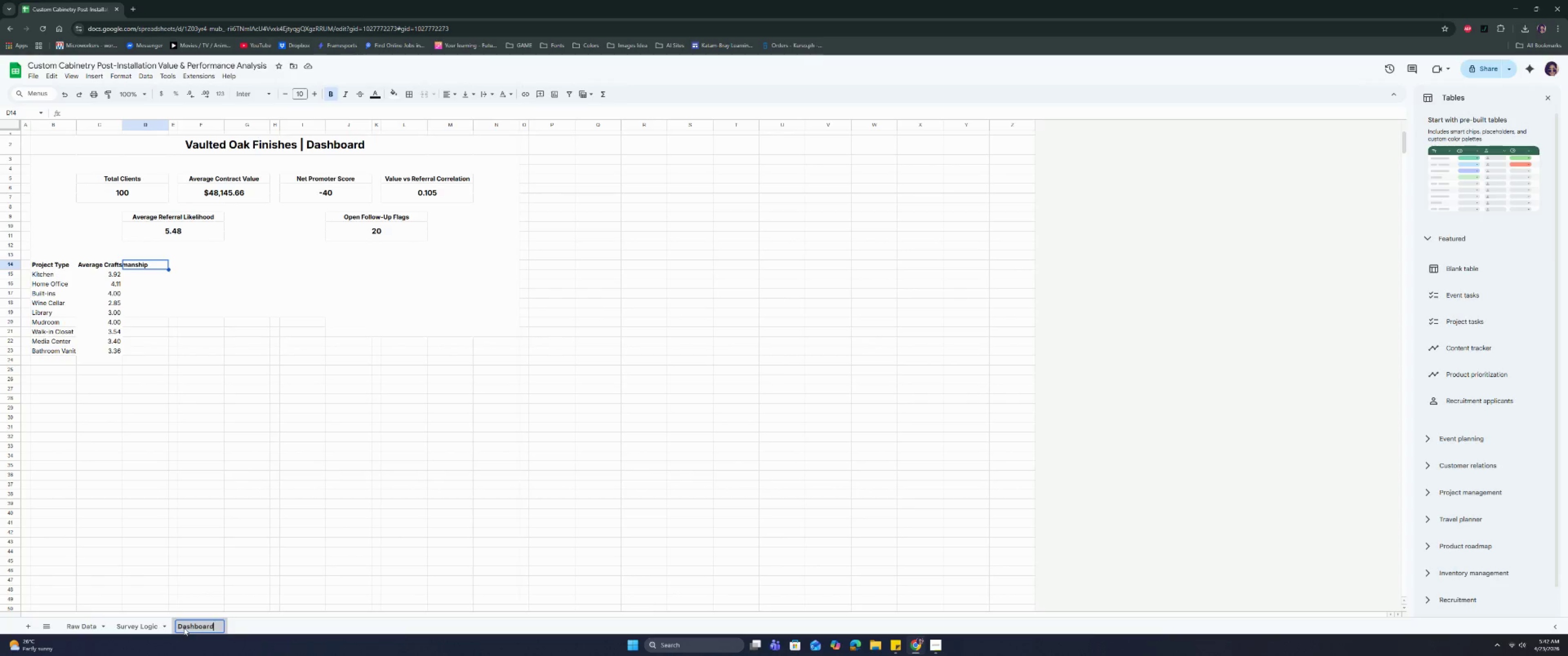 
key(Enter)
 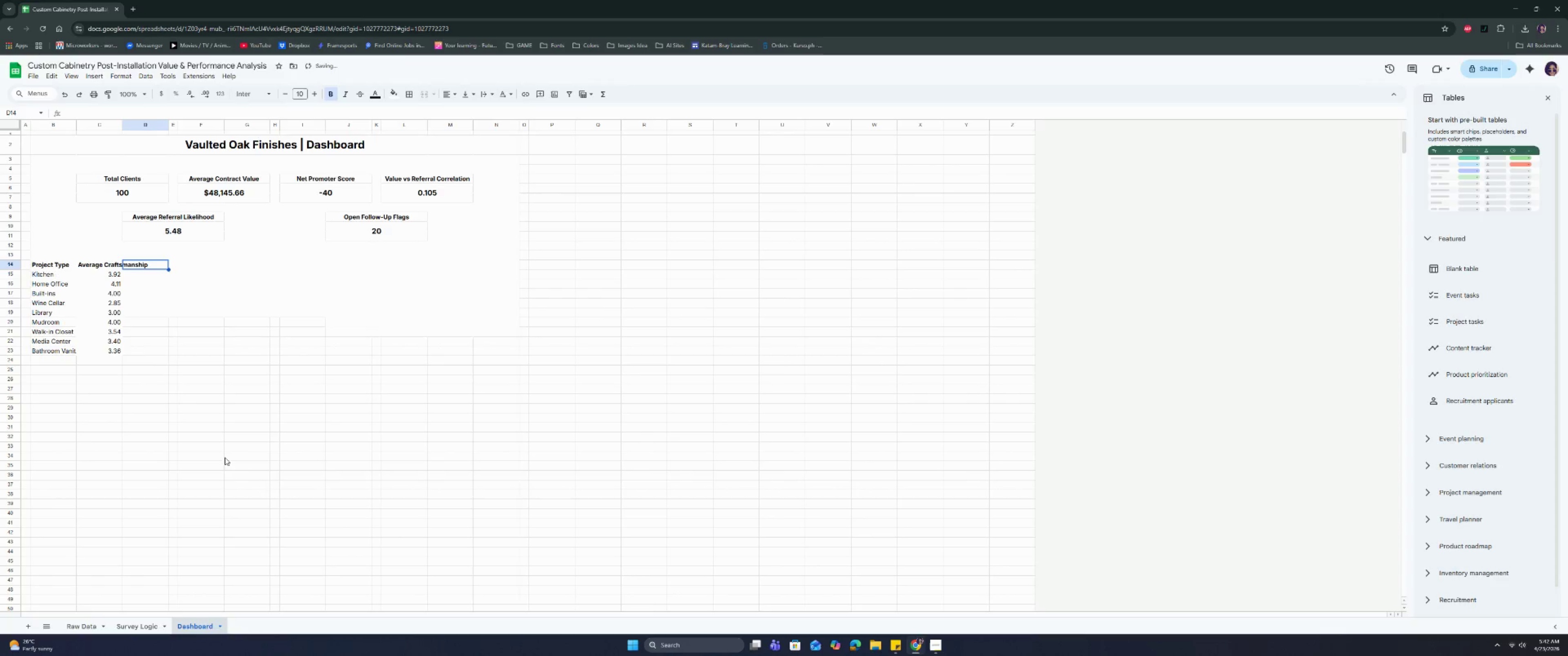 
scroll: coordinate [215, 411], scroll_direction: up, amount: 2.0
 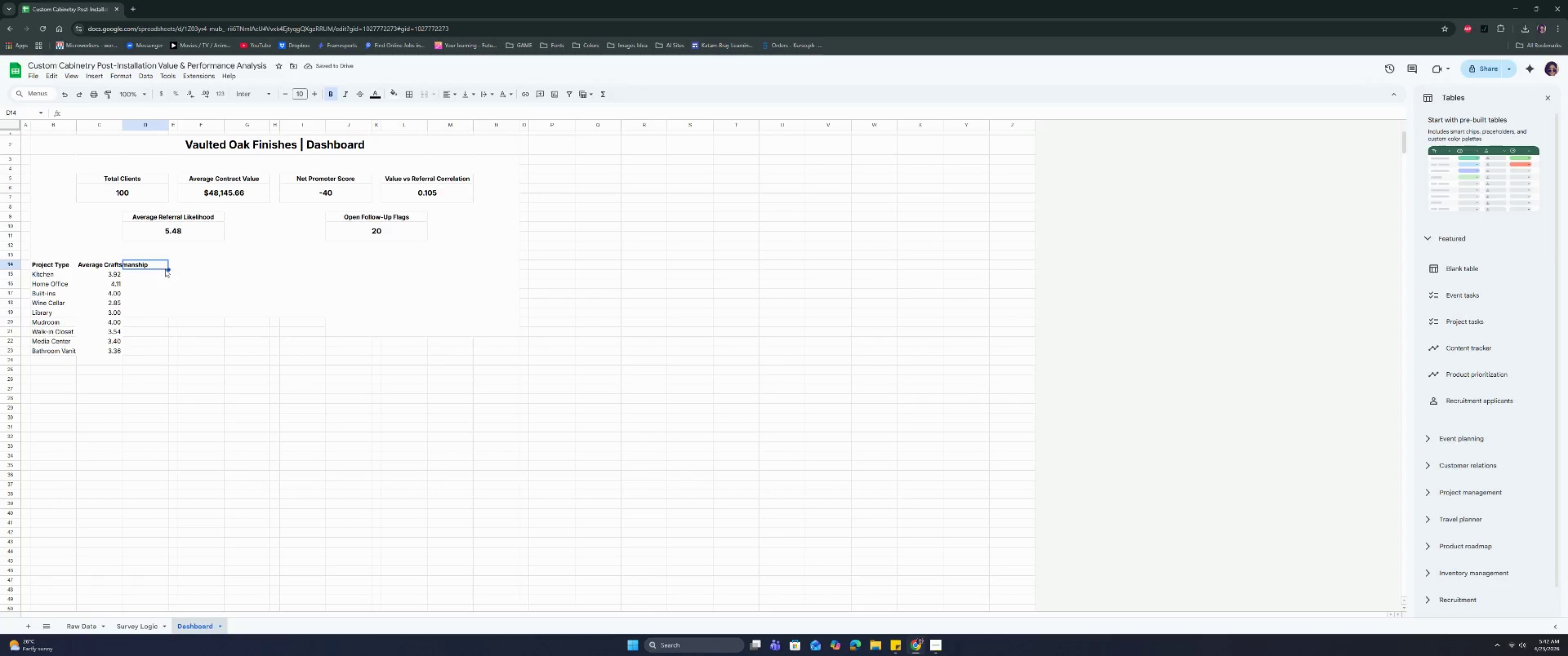 
left_click([183, 267])
 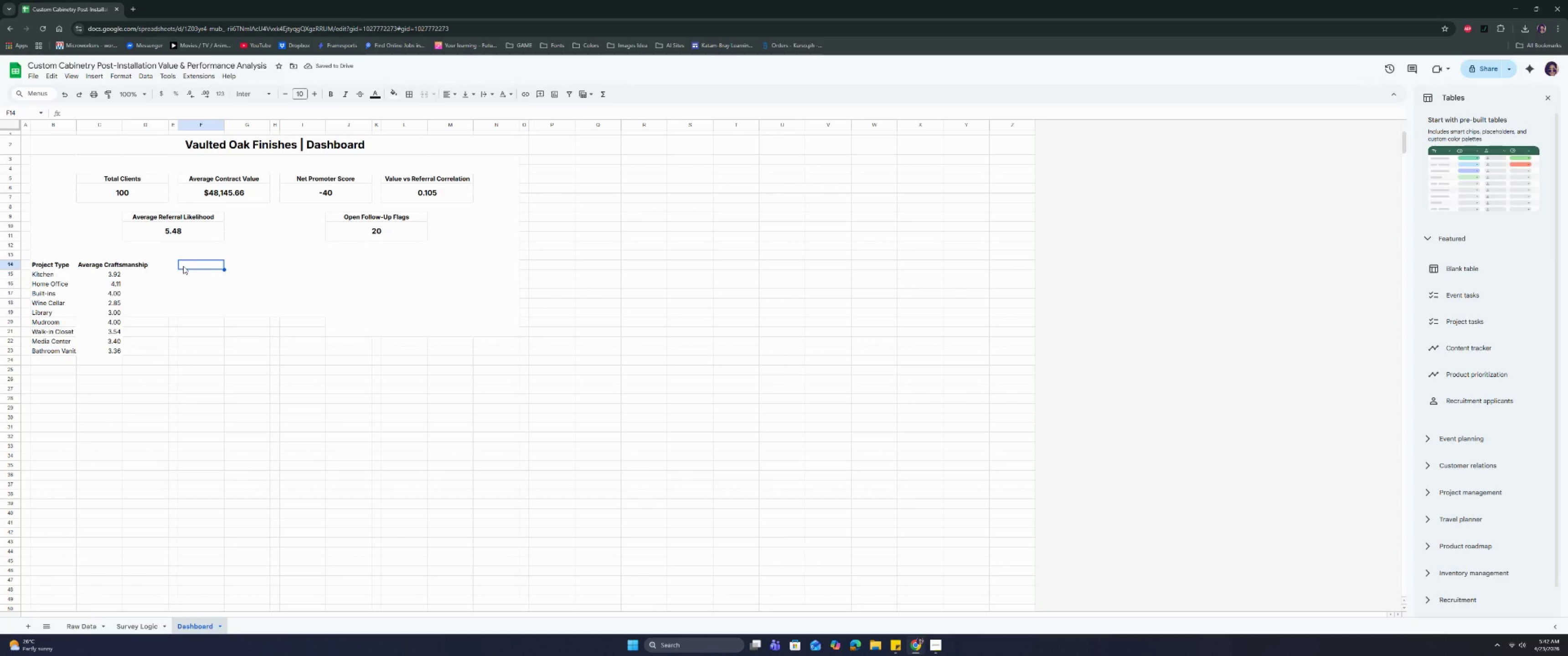 
left_click_drag(start_coordinate=[183, 266], to_coordinate=[239, 266])
 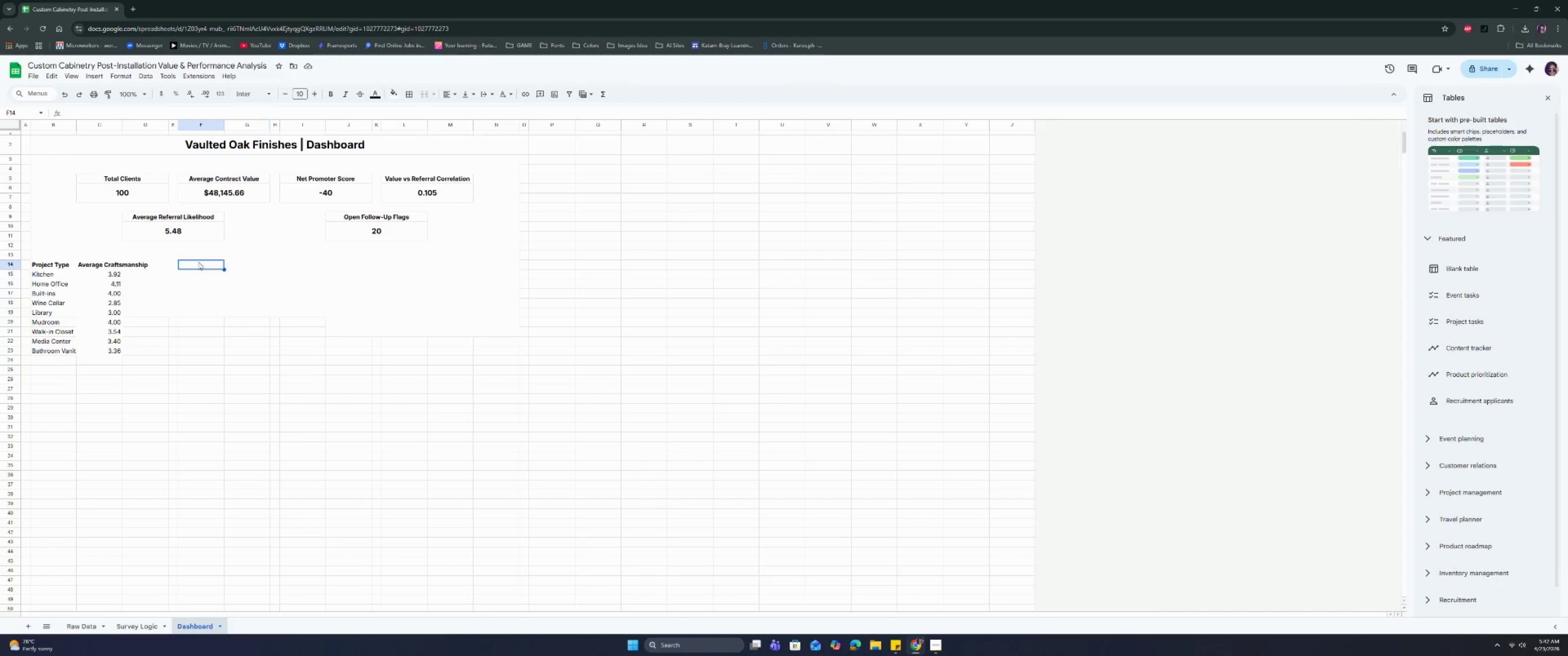 
left_click([198, 262])
 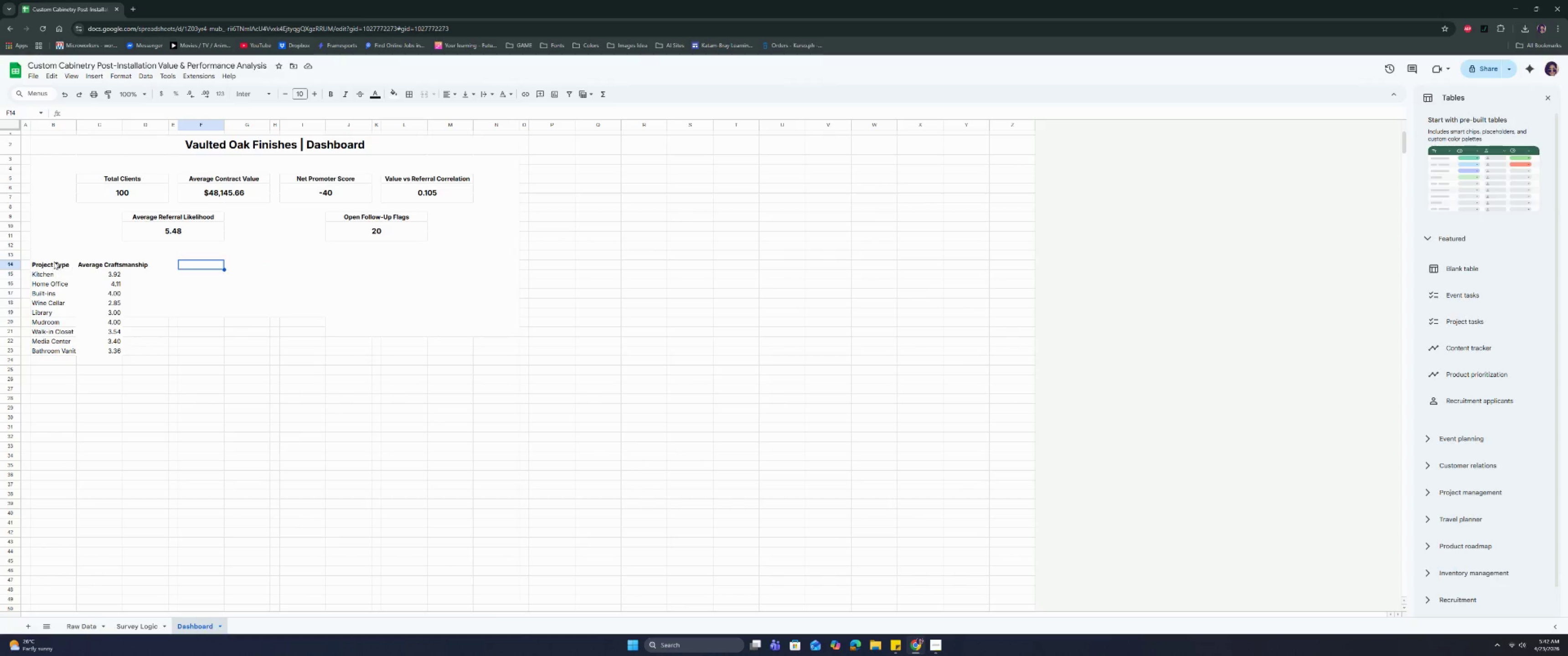 
left_click_drag(start_coordinate=[44, 257], to_coordinate=[130, 259])
 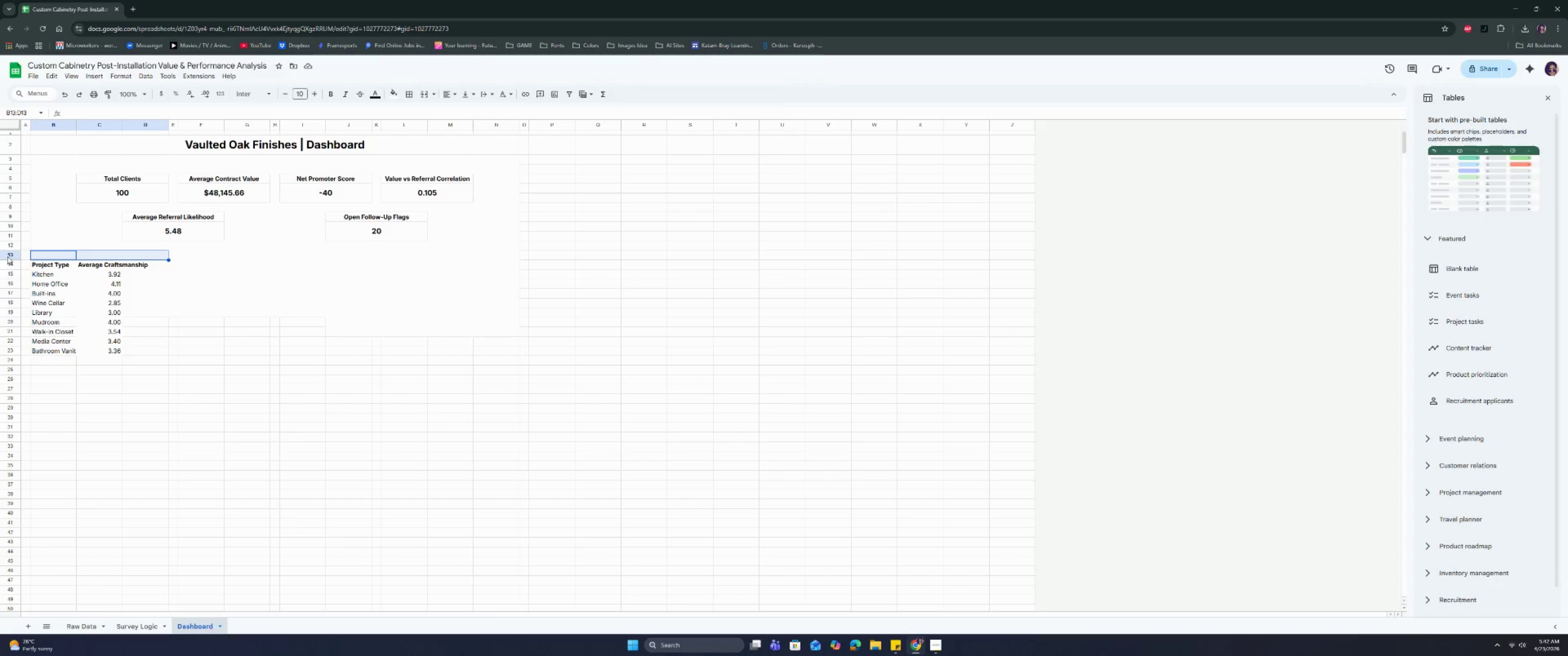 
left_click([7, 255])
 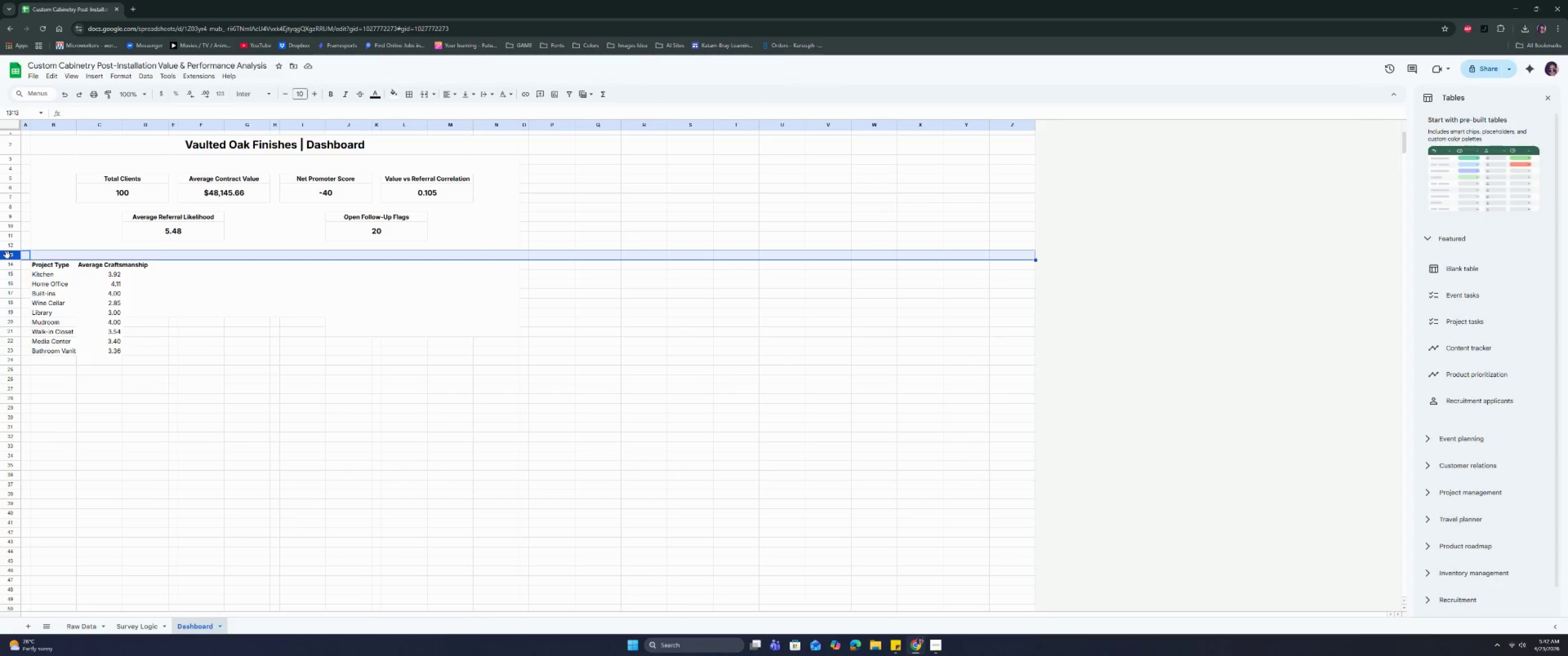 
right_click([7, 255])
 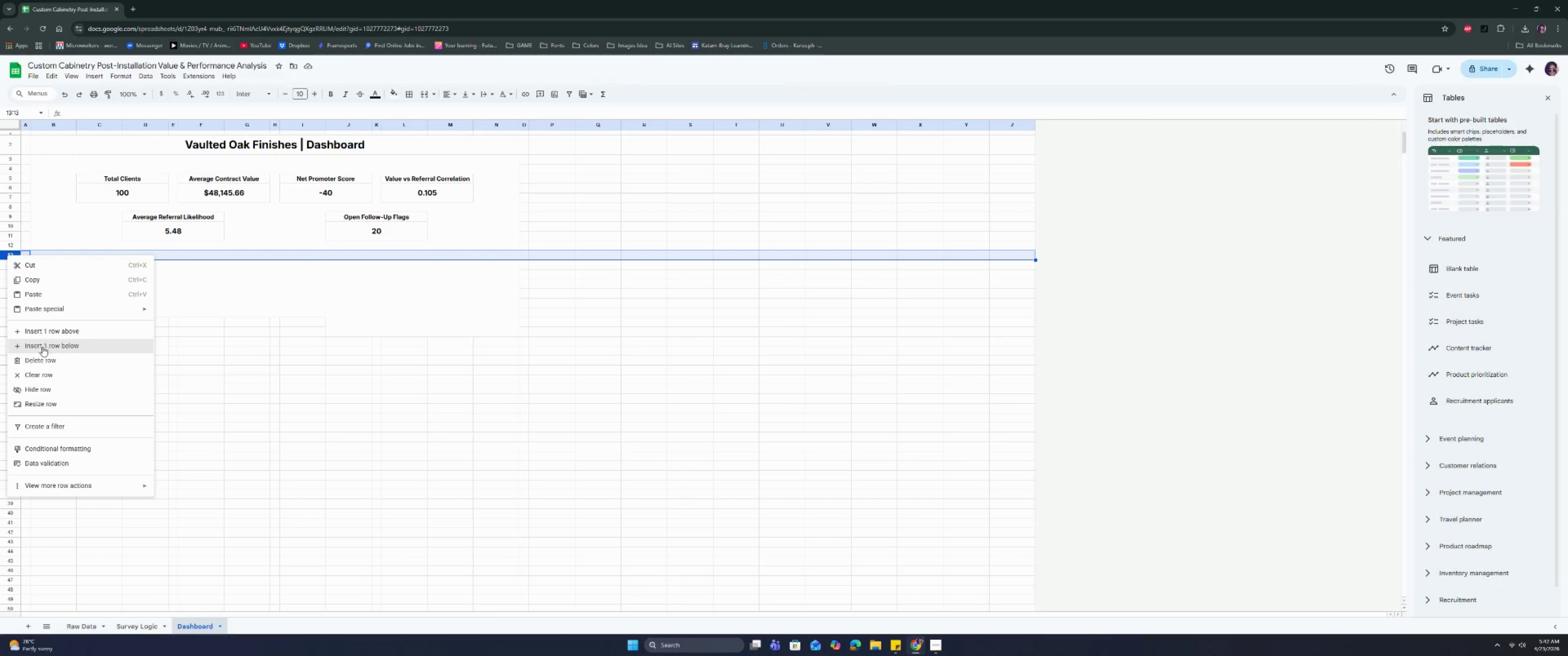 
left_click([47, 333])
 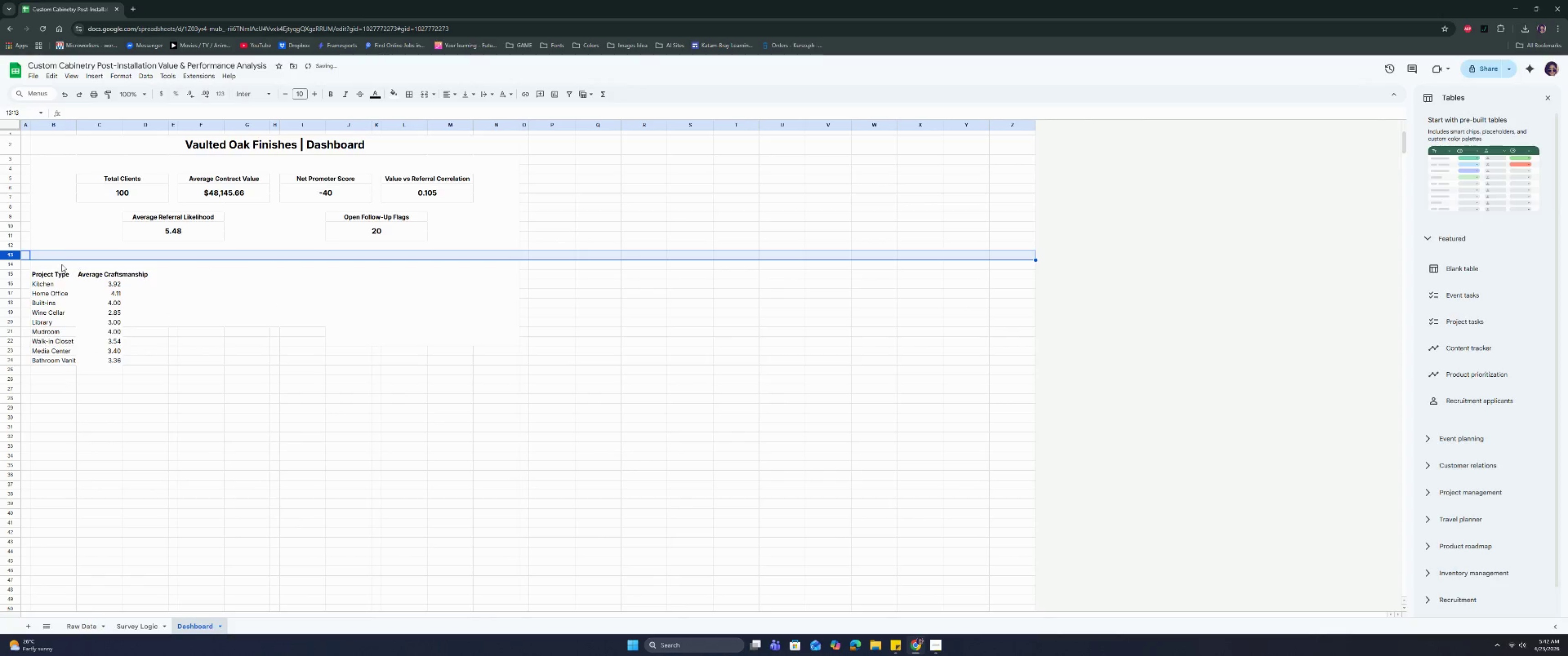 
left_click_drag(start_coordinate=[45, 266], to_coordinate=[107, 266])
 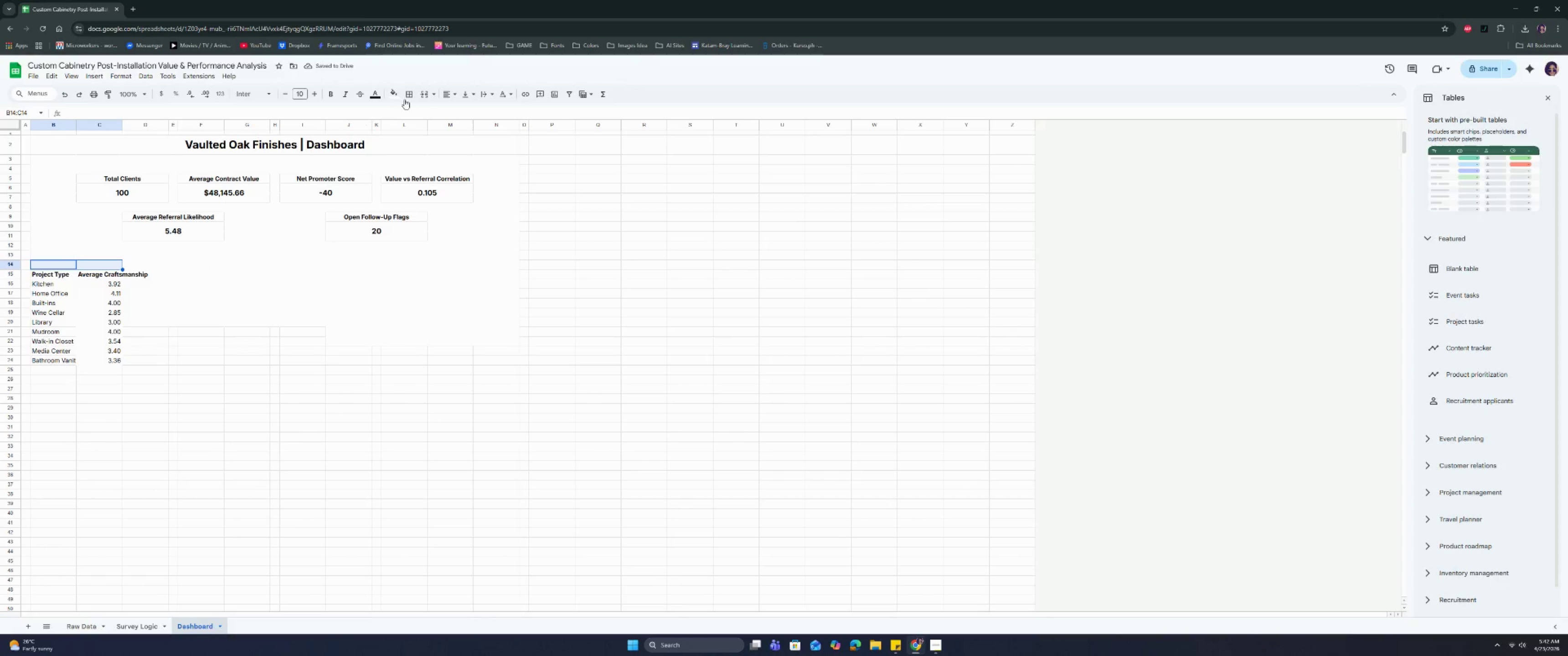 
left_click([423, 95])
 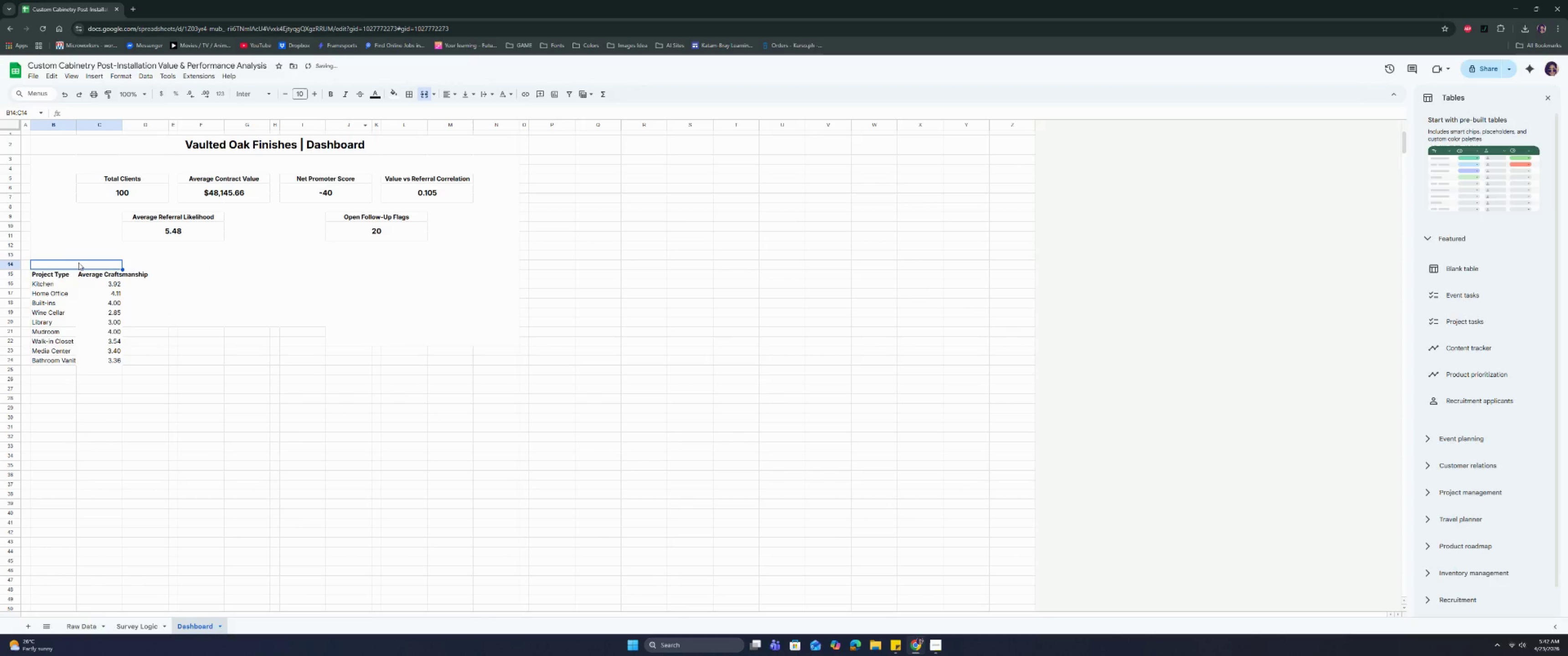 
double_click([78, 262])
 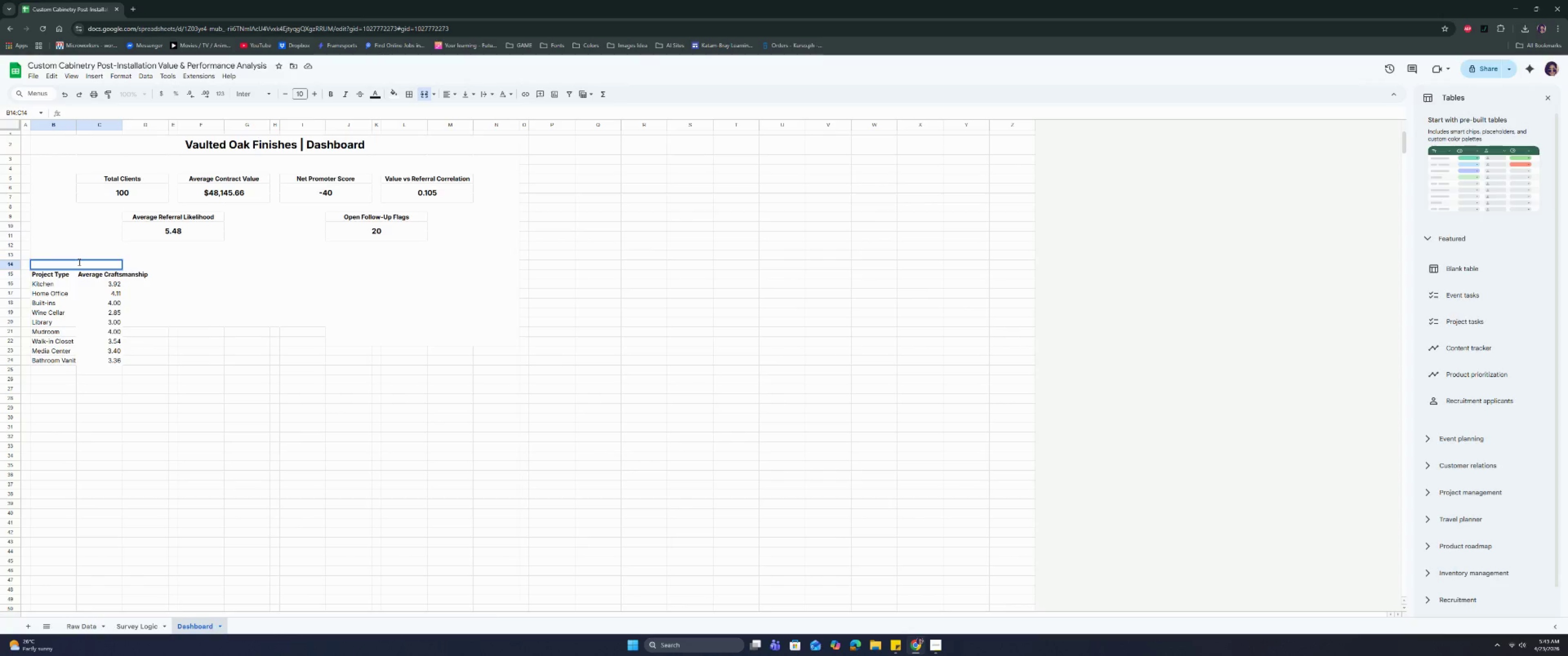 
wait(15.54)
 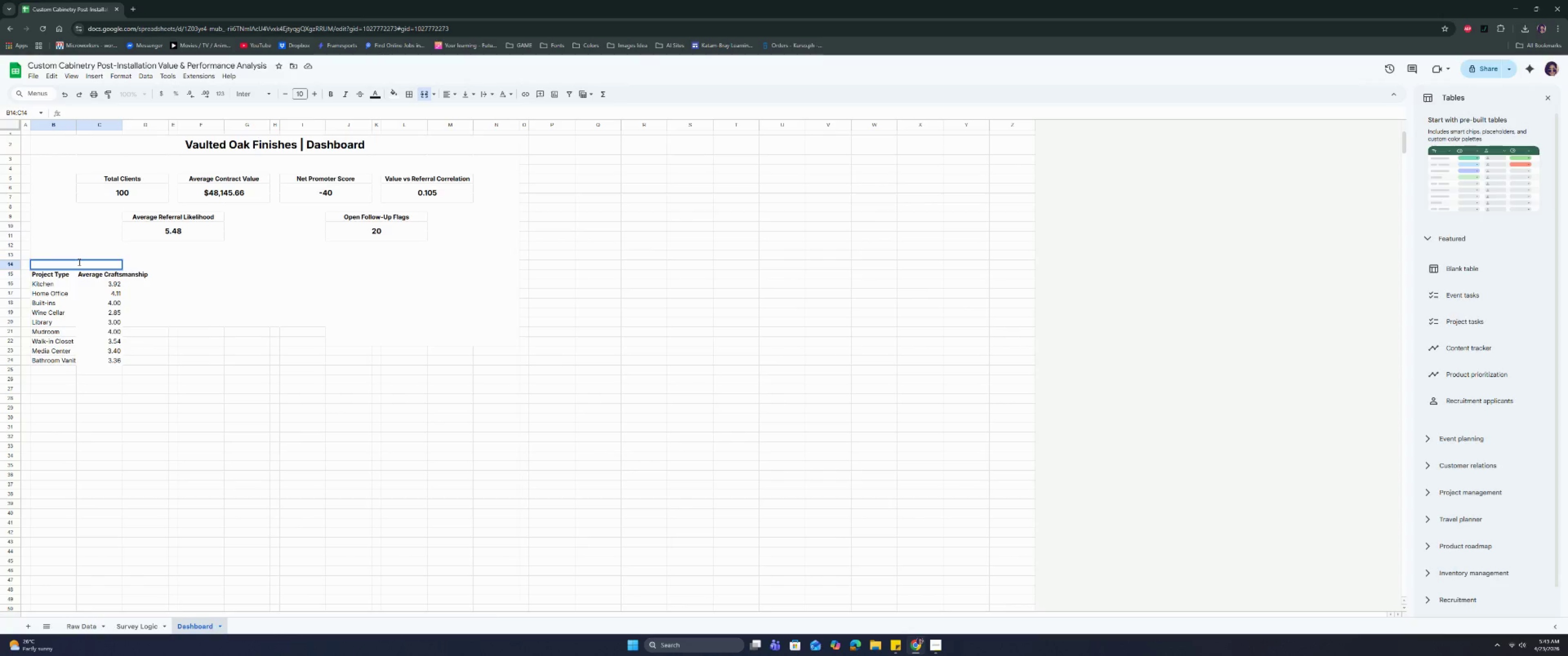 
type(a)
key(Backspace)
type(Average )
 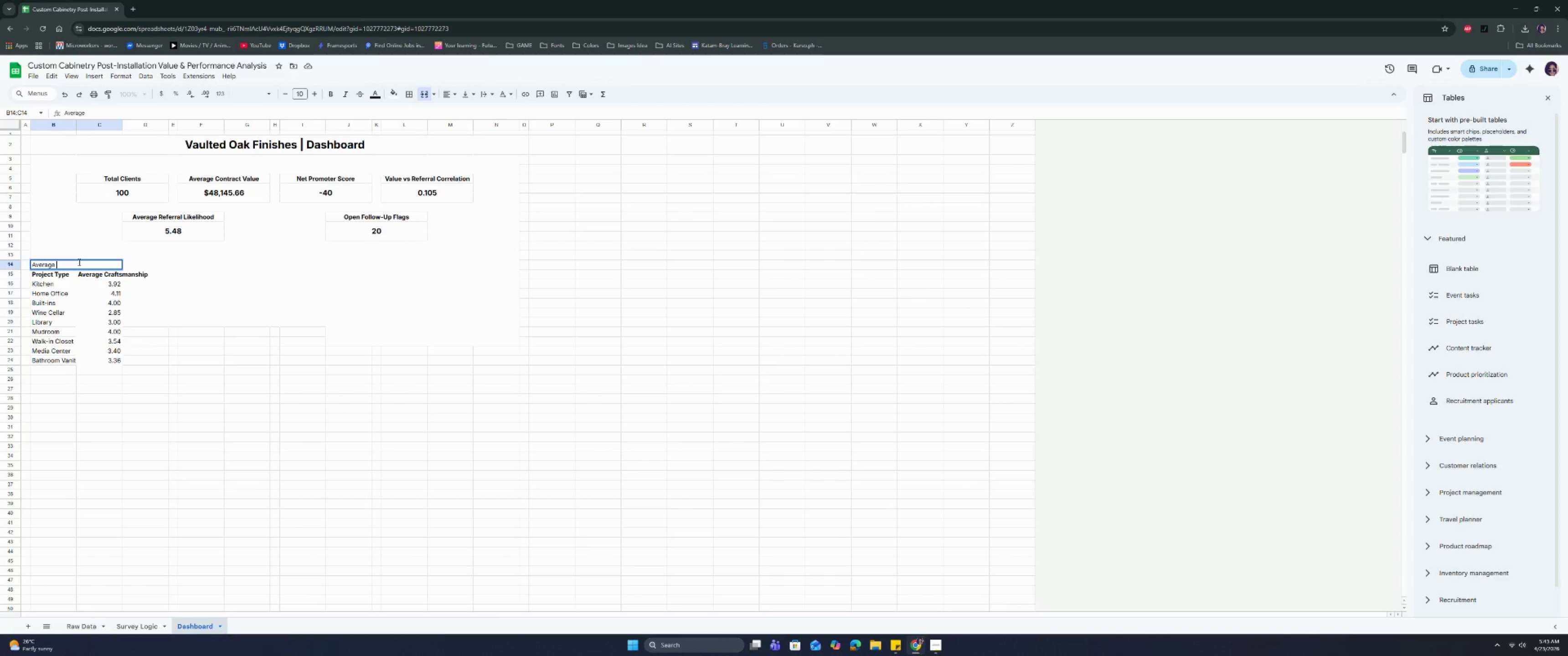 
wait(9.46)
 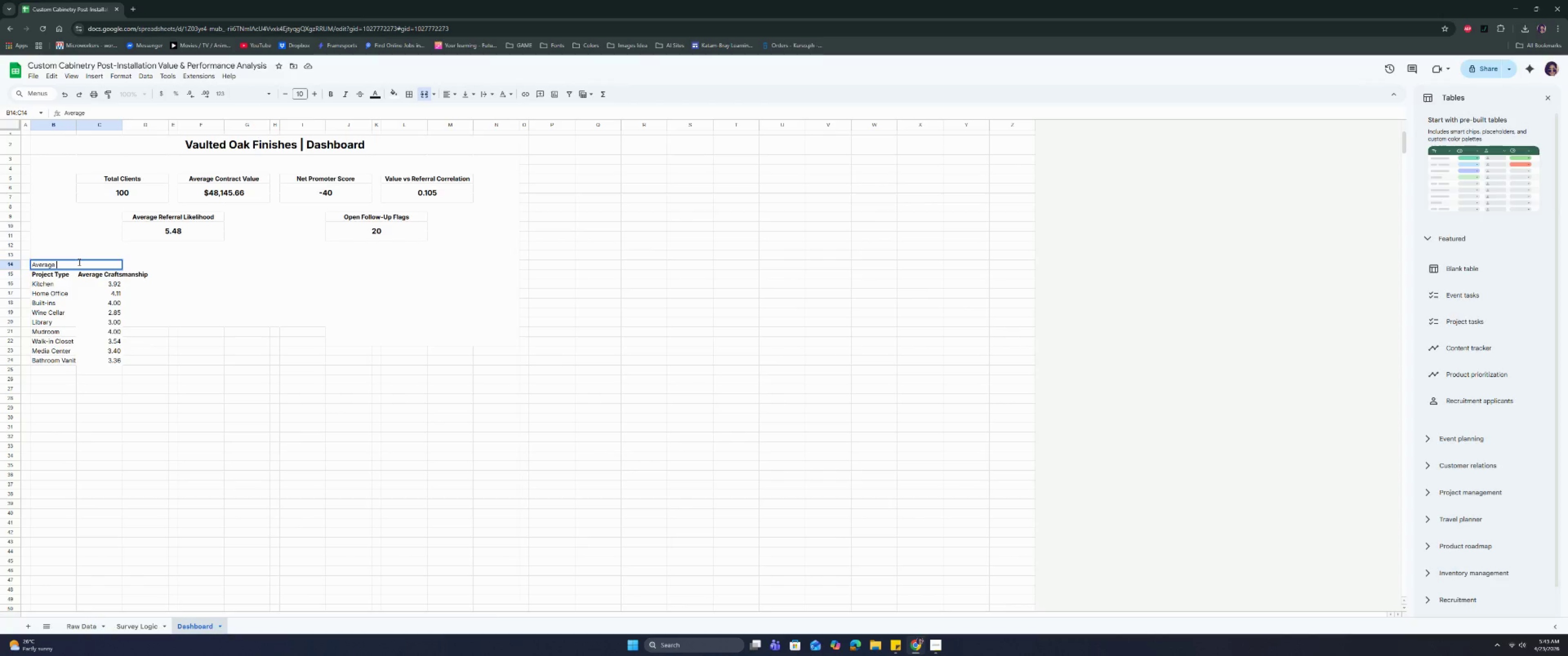 
type(Craftmash)
key(Backspace)
key(Backspace)
type(nship by Project Tyop)
key(Backspace)
key(Backspace)
type(pe)
 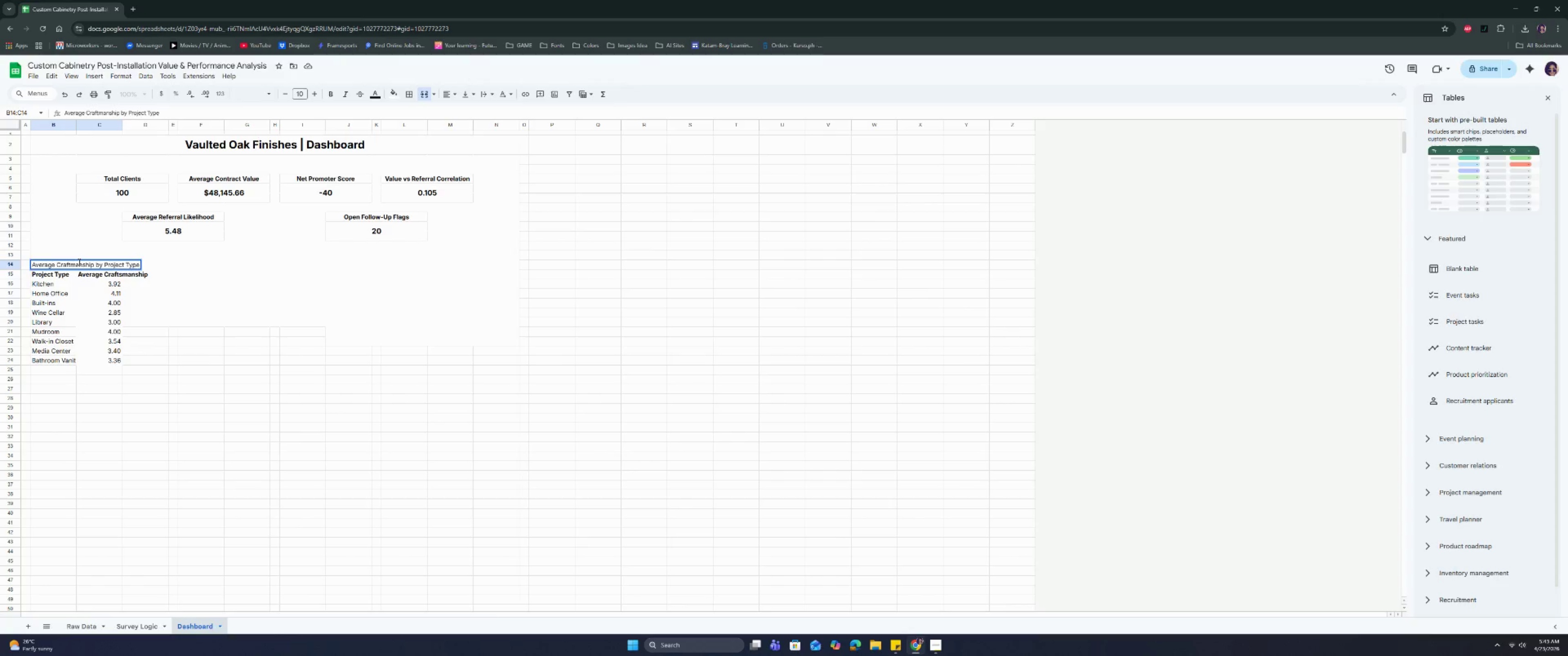 
key(Enter)
 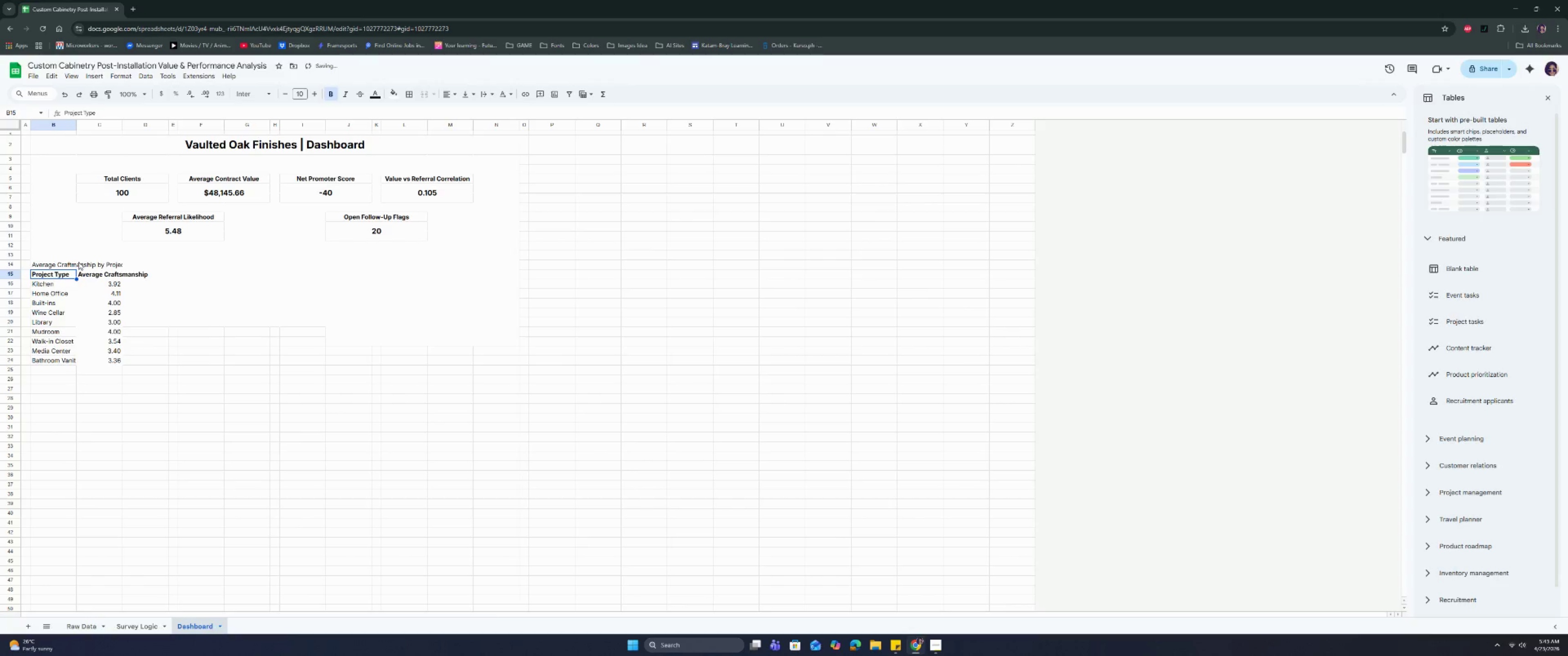 
left_click([78, 262])
 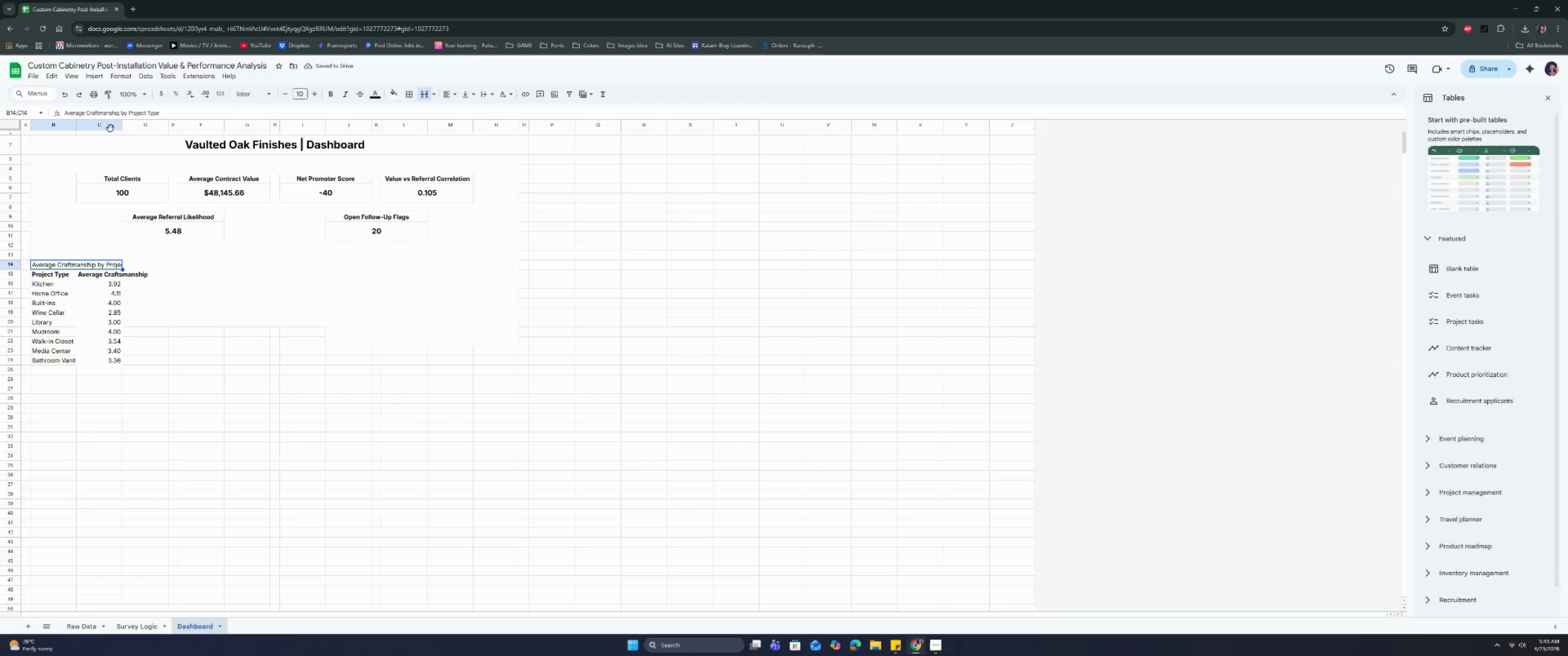 
left_click_drag(start_coordinate=[121, 124], to_coordinate=[126, 126])
 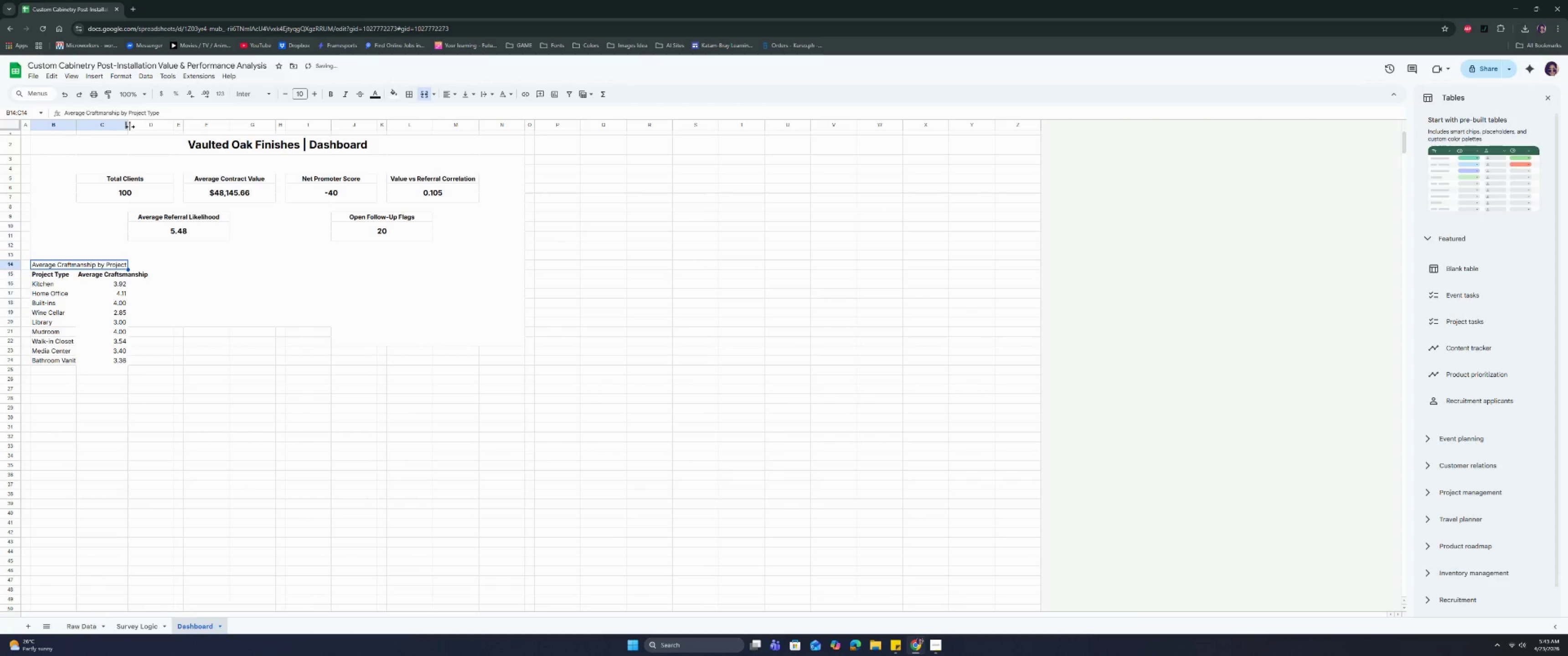 
left_click_drag(start_coordinate=[130, 127], to_coordinate=[136, 130])
 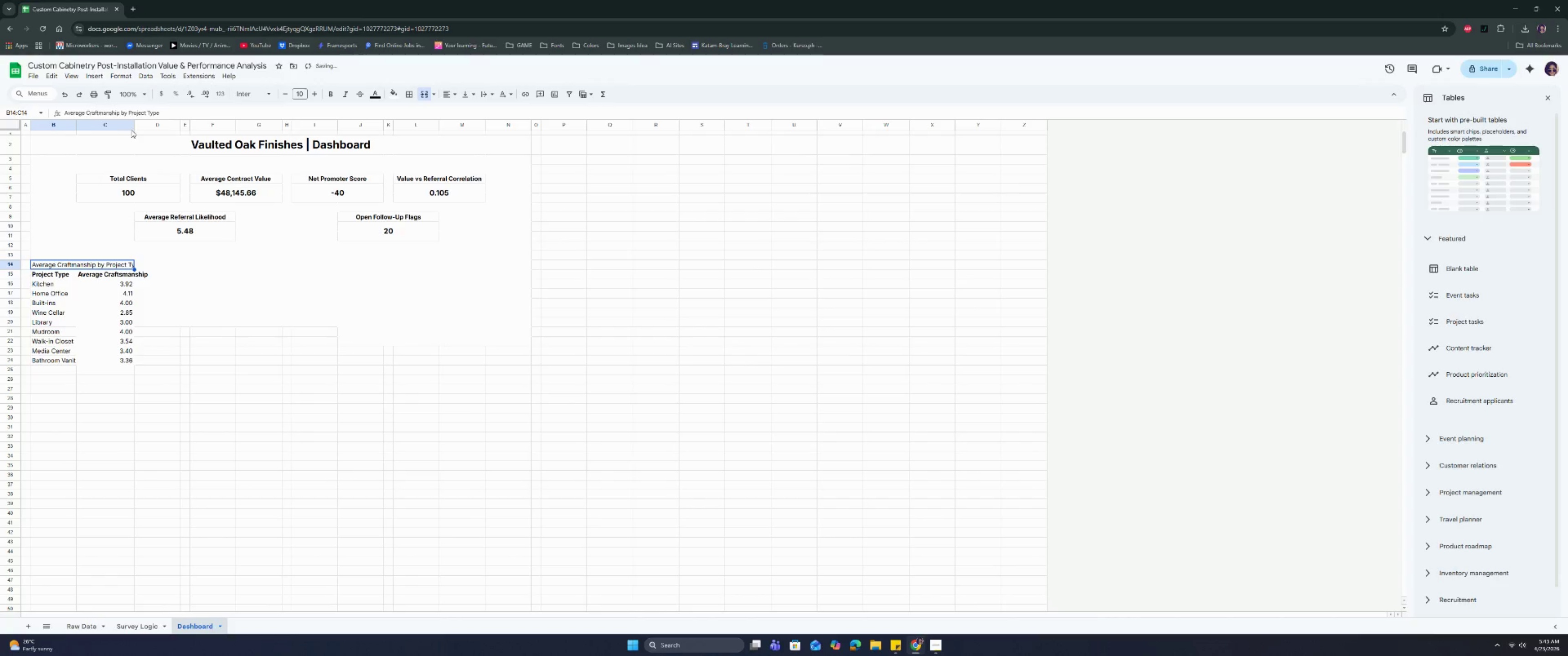 
left_click_drag(start_coordinate=[136, 123], to_coordinate=[150, 128])
 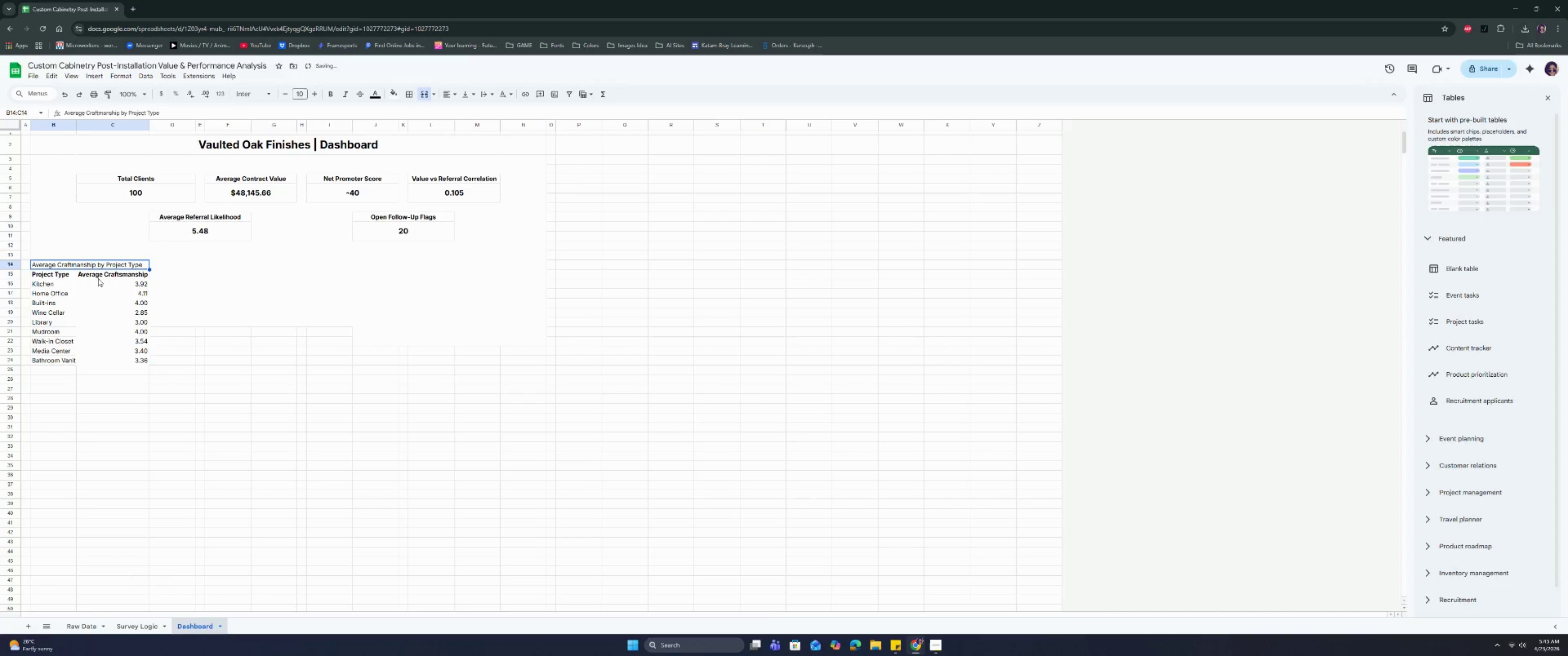 
left_click([96, 264])
 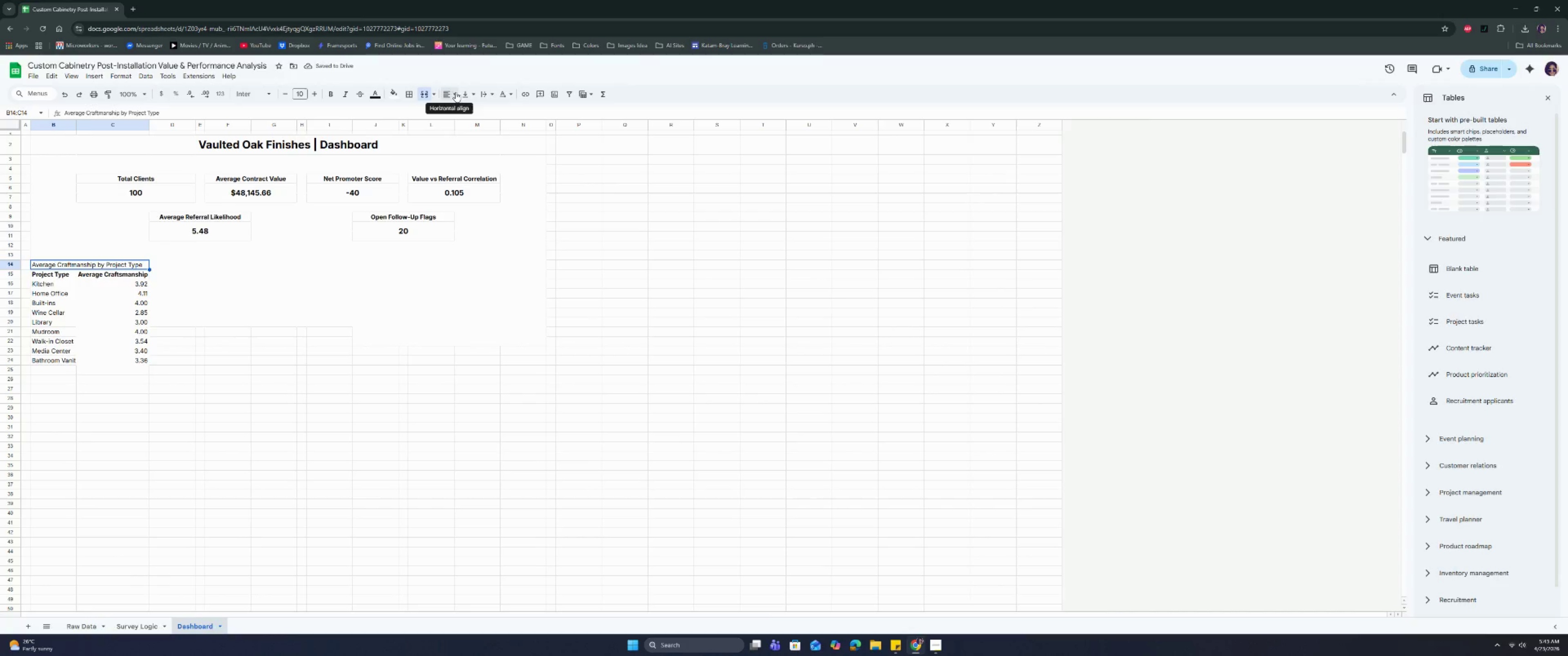 
double_click([461, 110])
 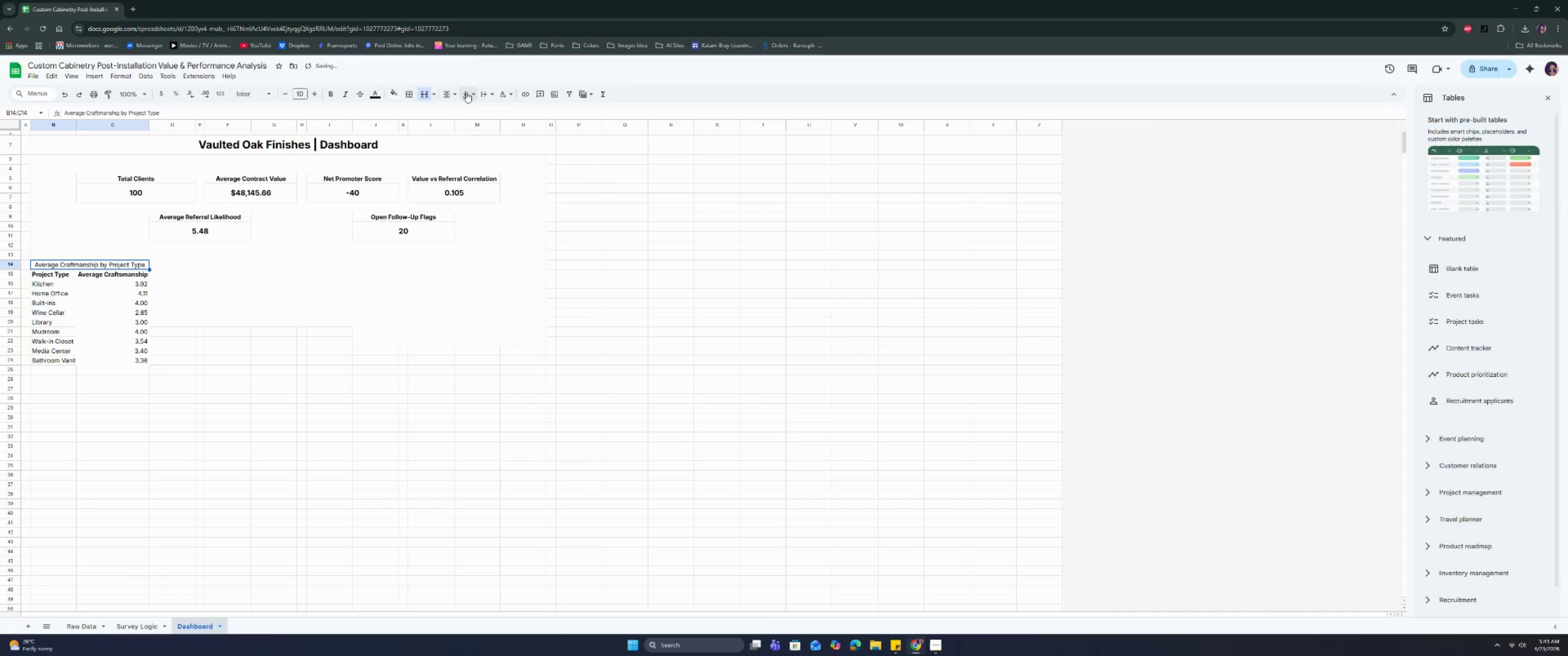 
triple_click([466, 92])
 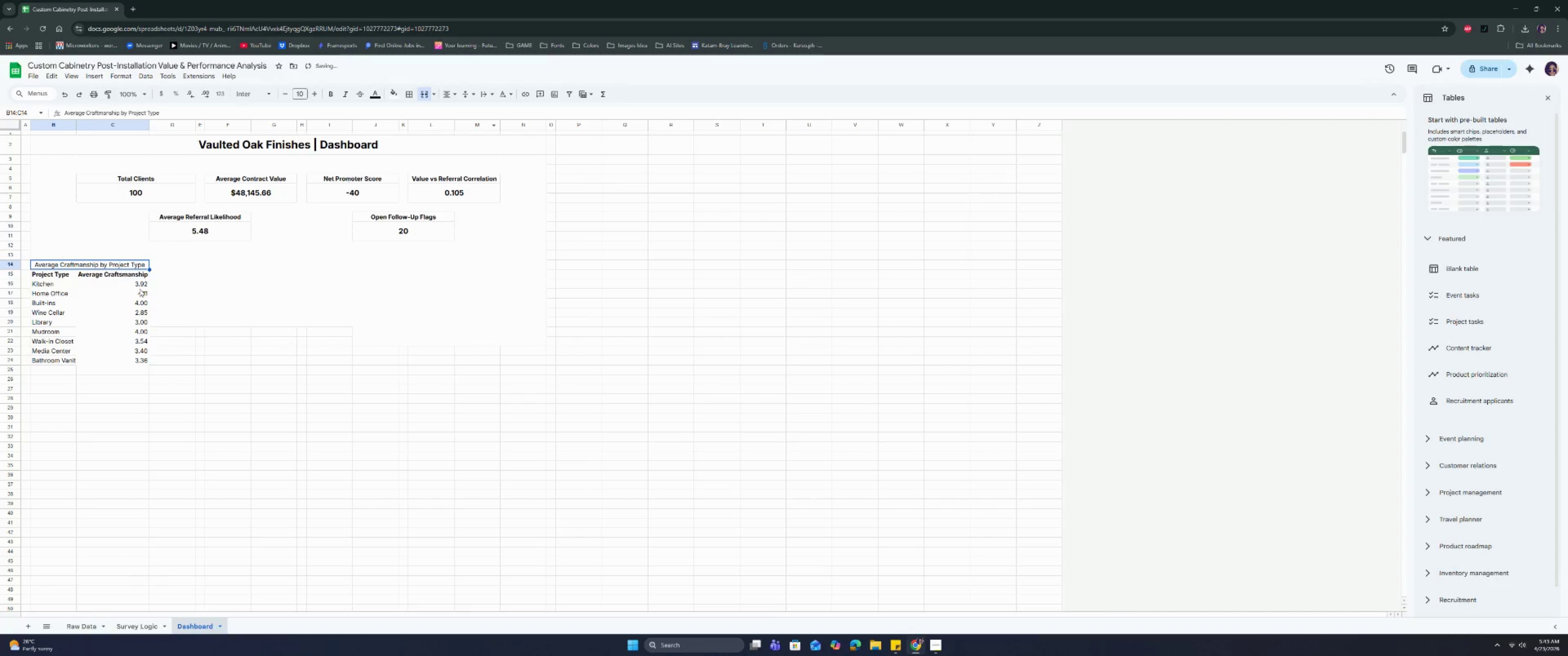 
key(Control+B)
 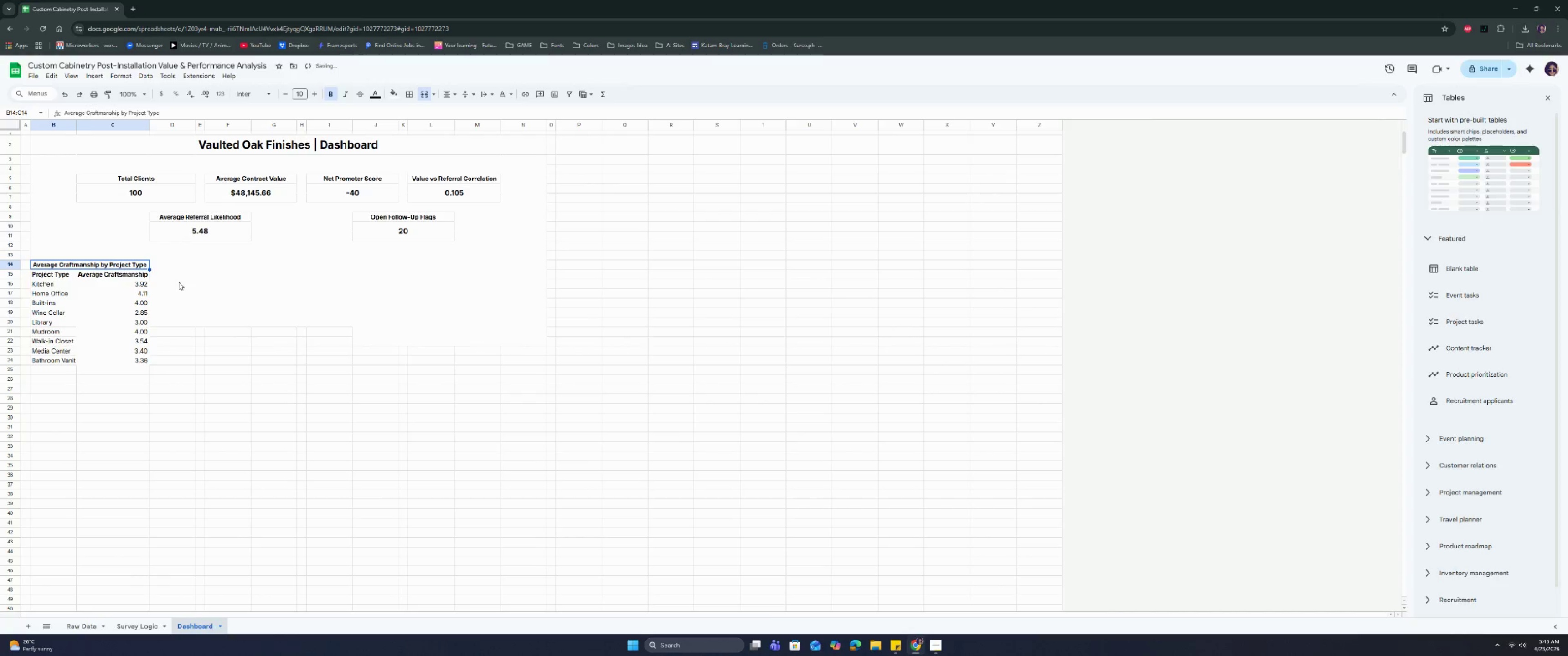 
left_click([179, 287])
 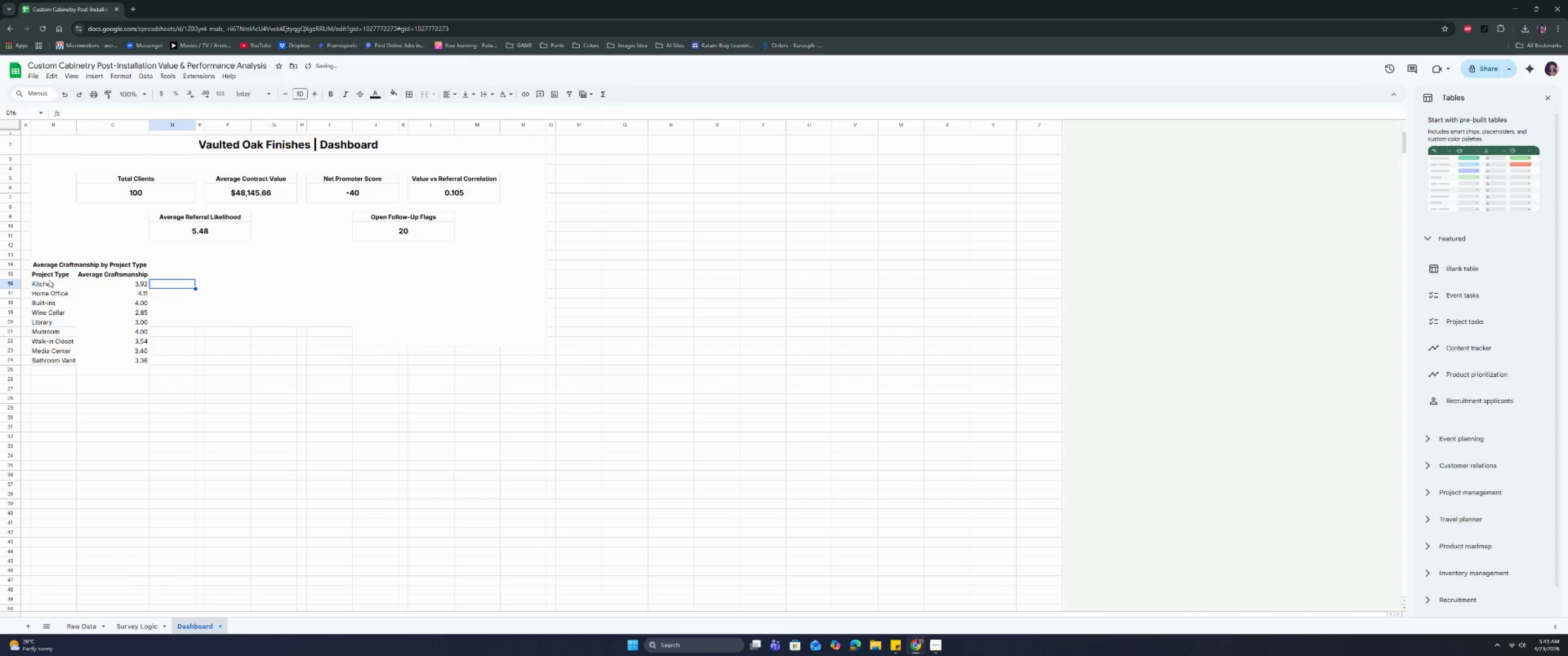 
left_click_drag(start_coordinate=[46, 277], to_coordinate=[133, 360])
 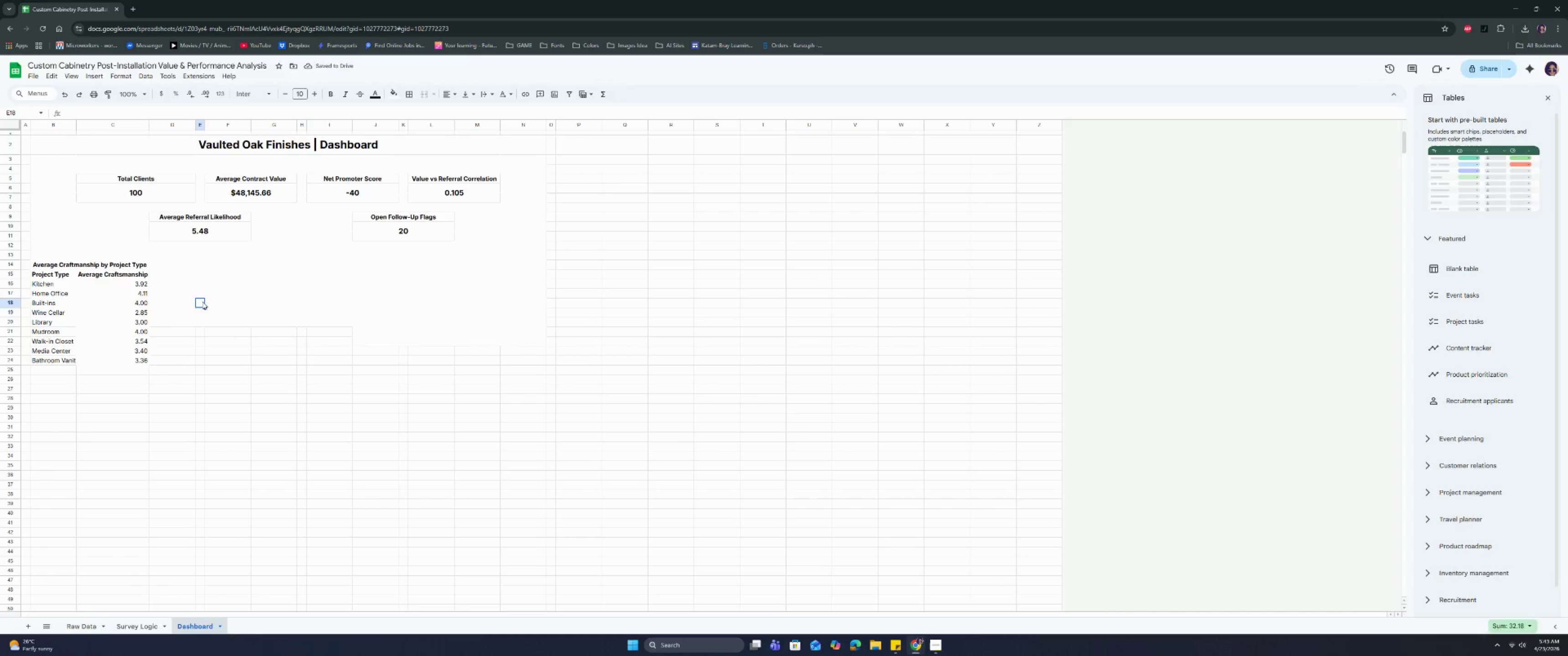 
double_click([177, 263])
 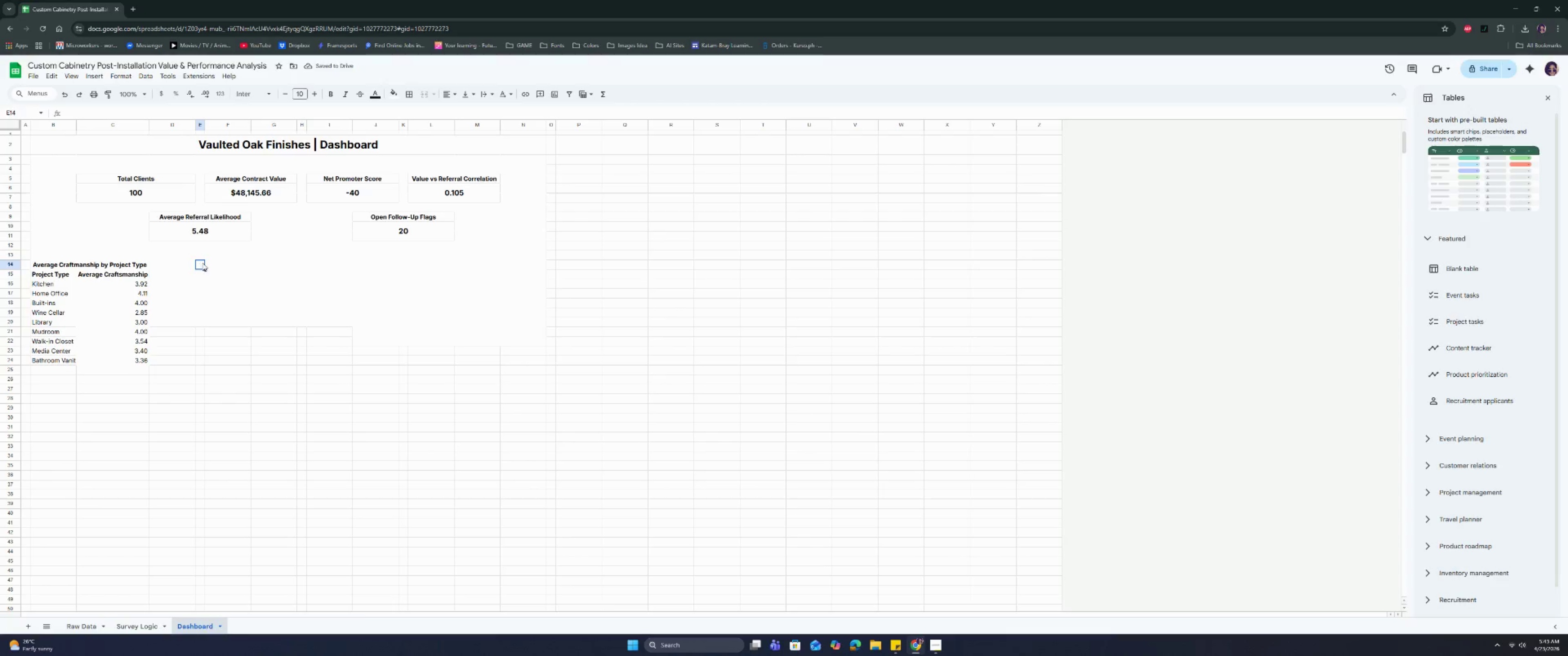 
left_click_drag(start_coordinate=[219, 262], to_coordinate=[272, 264])
 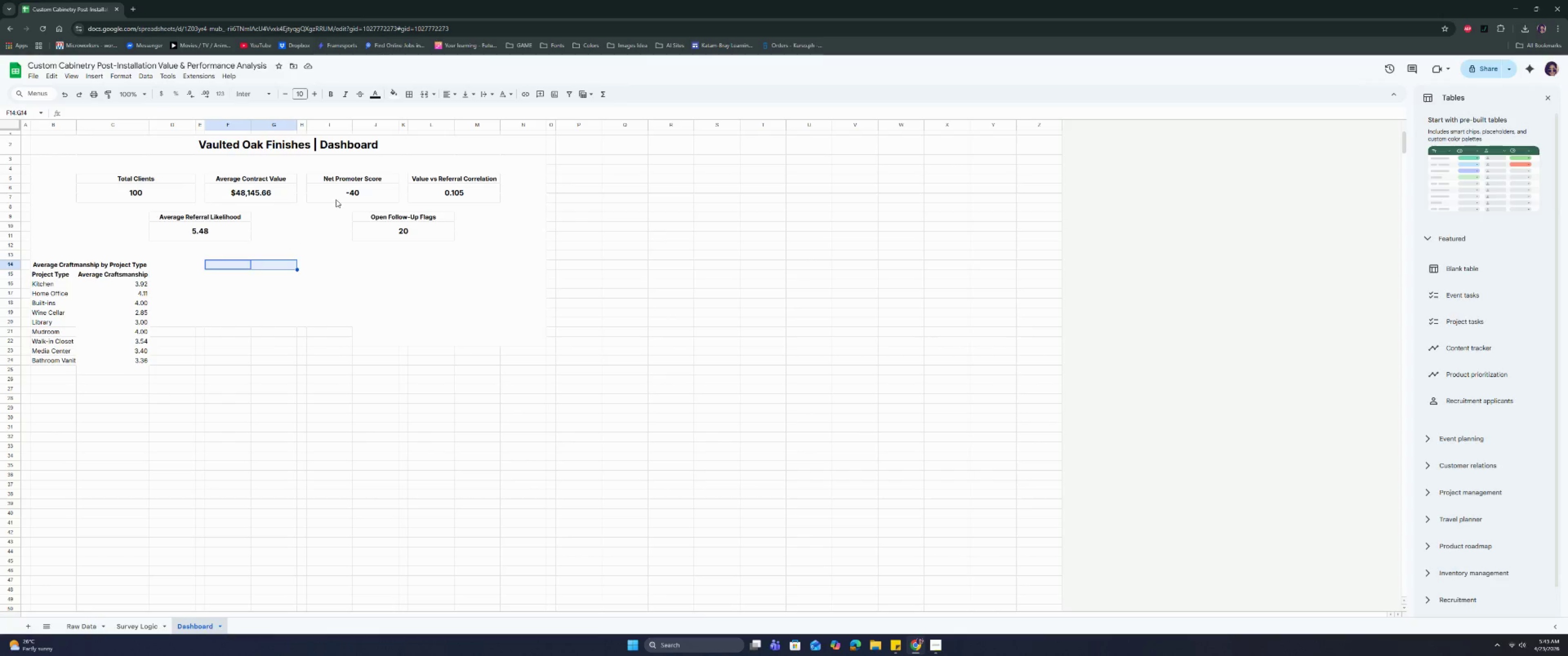 
left_click([423, 94])
 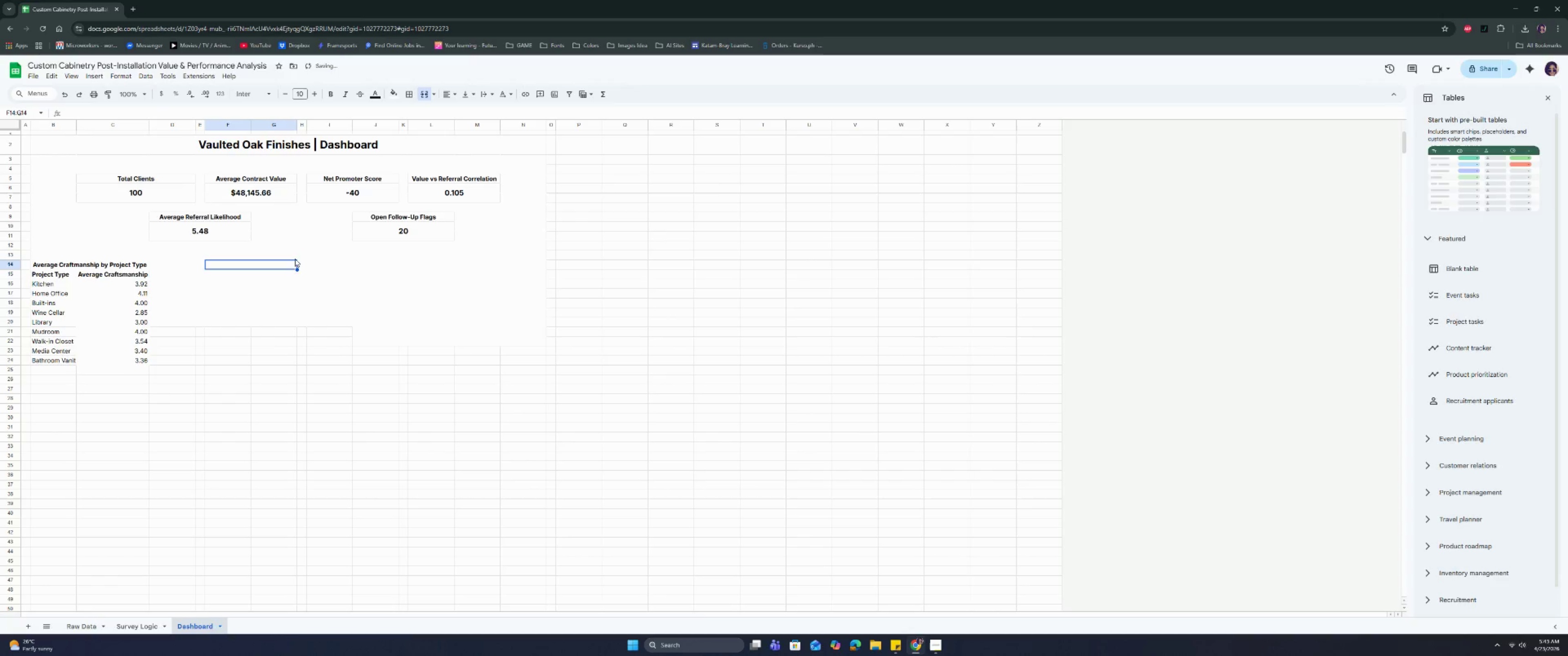 
type(Correlation to Referral Likelik)
key(Backspace)
type(hood)
 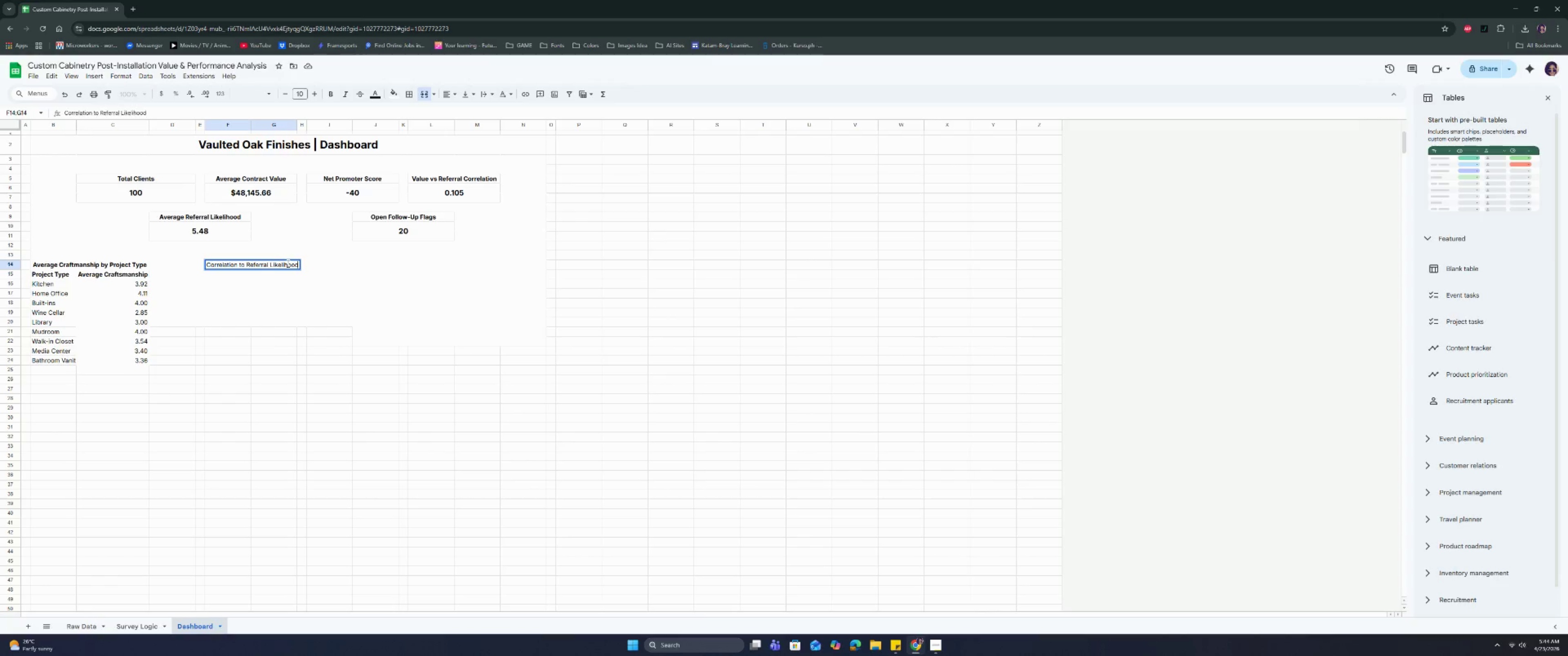 
key(Enter)
 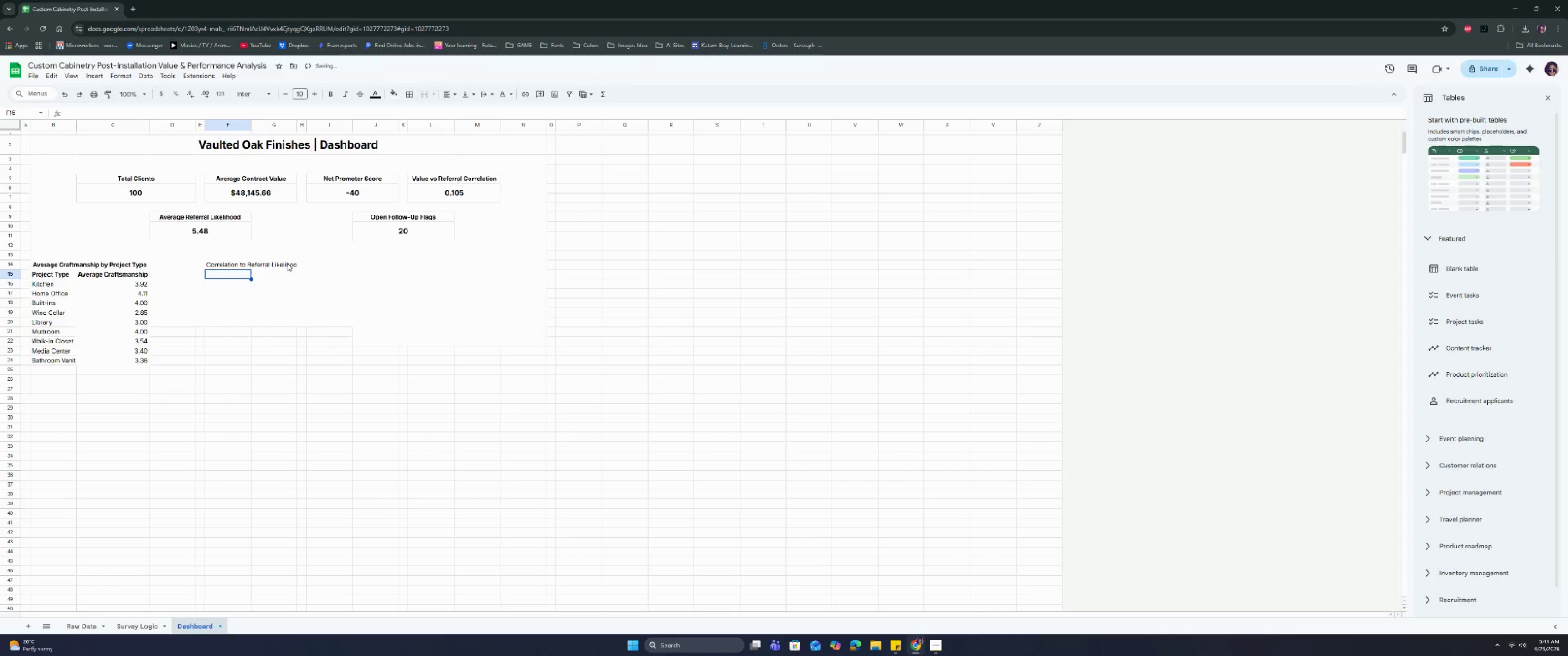 
left_click([287, 263])
 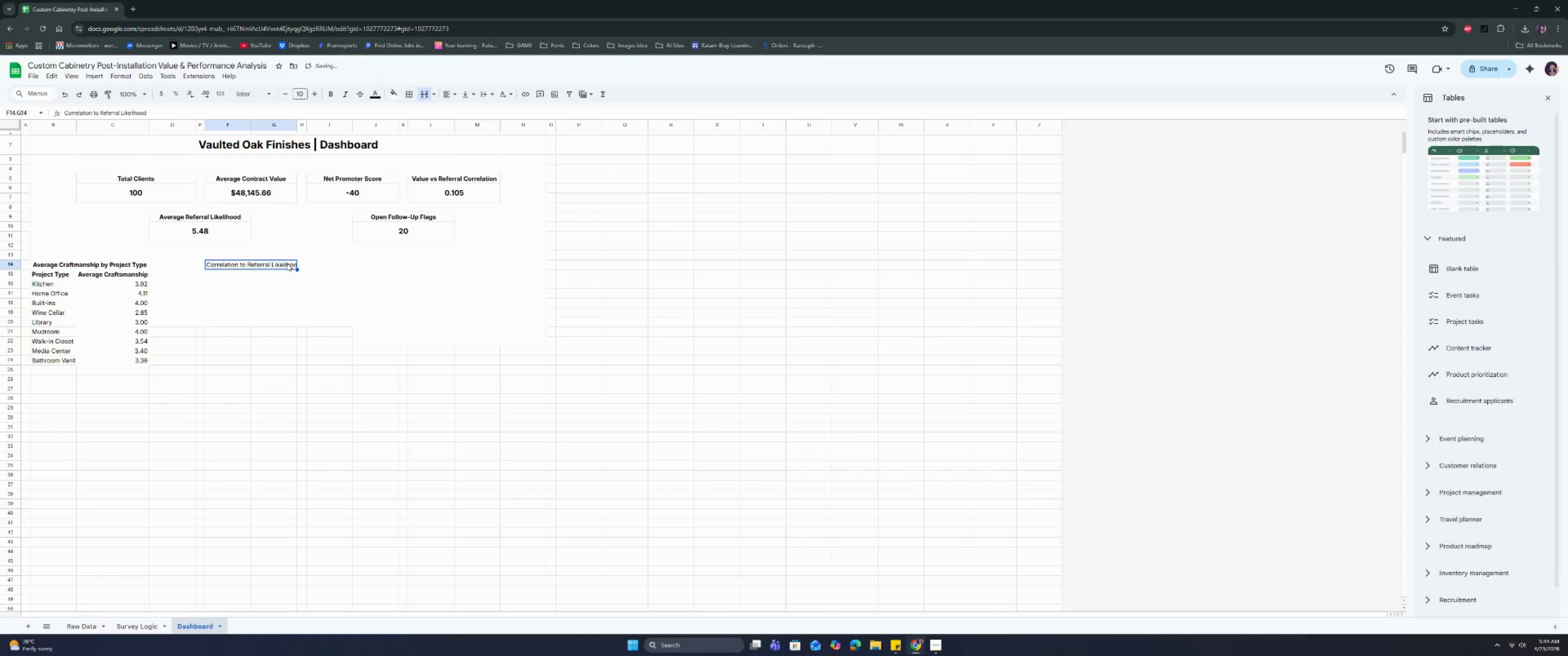 
key(Control+ControlLeft)
 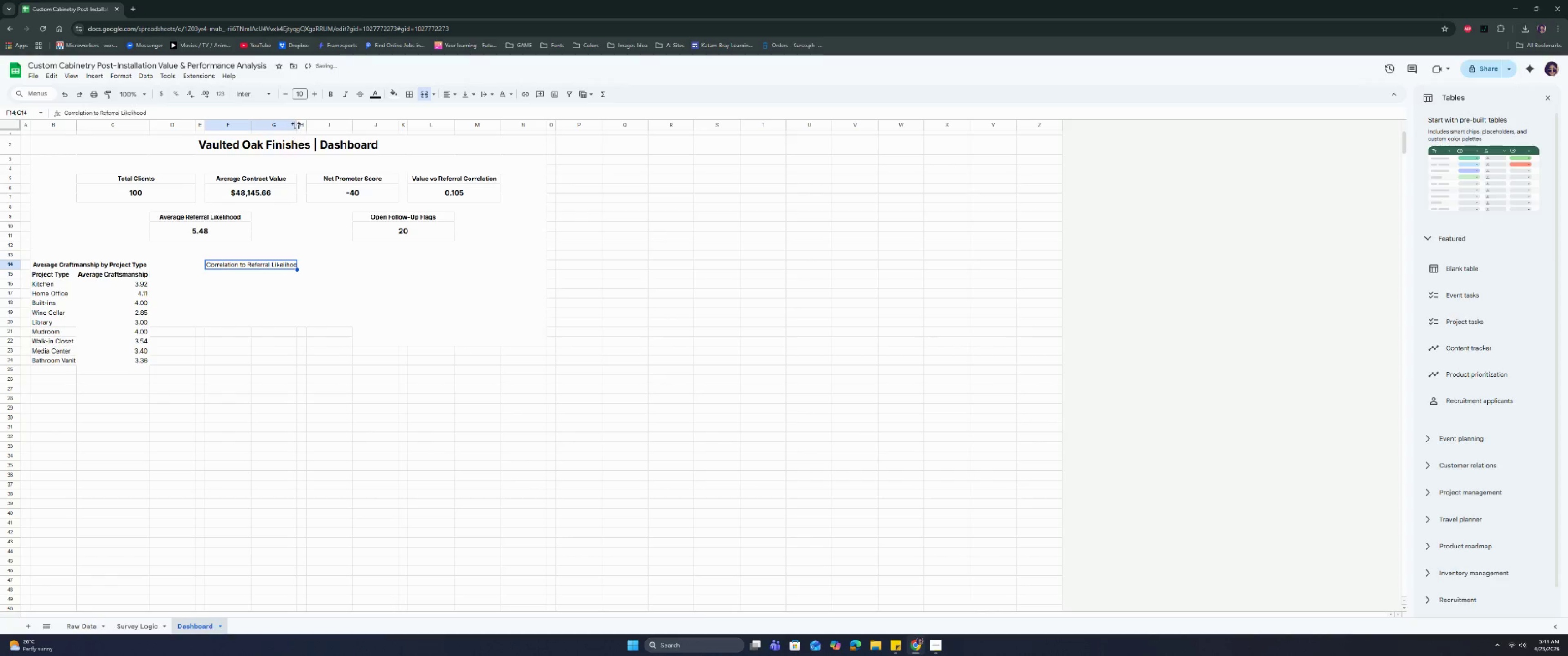 
left_click_drag(start_coordinate=[296, 123], to_coordinate=[303, 127])
 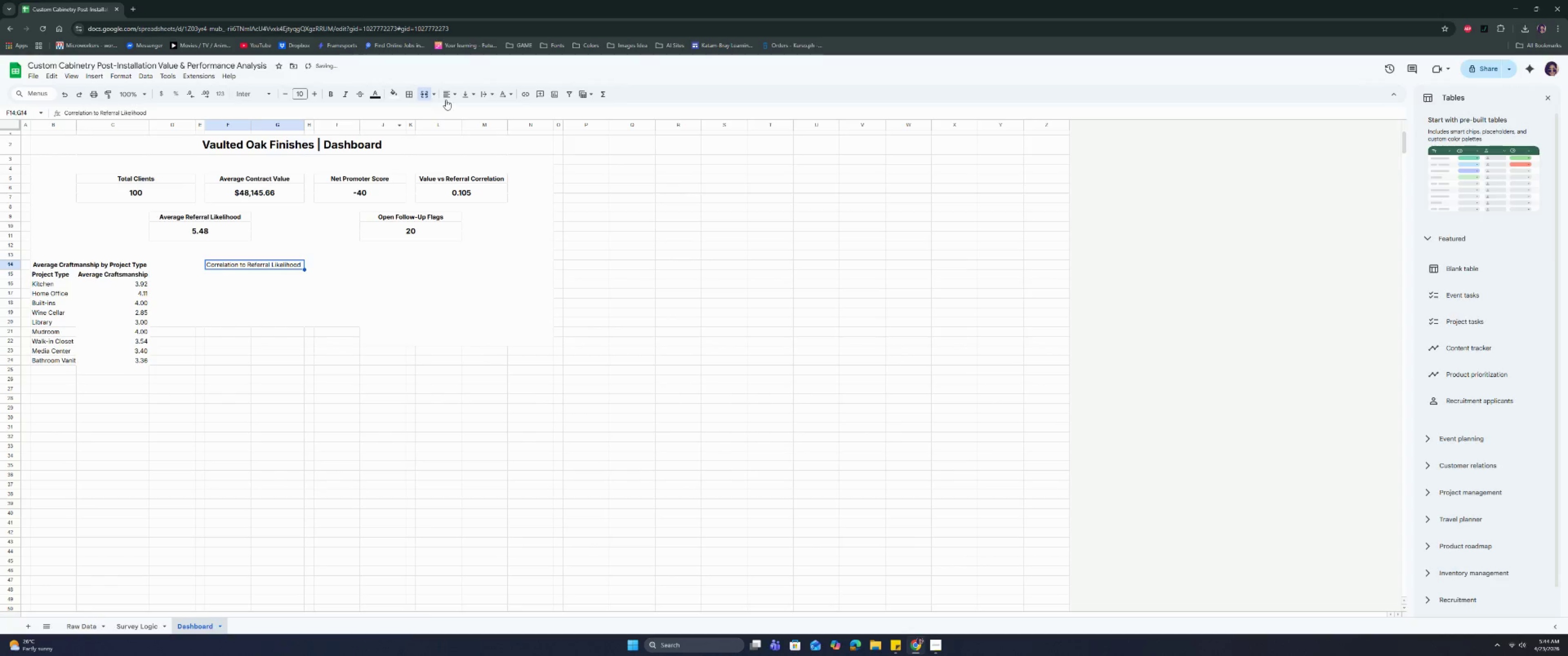 
double_click([463, 111])
 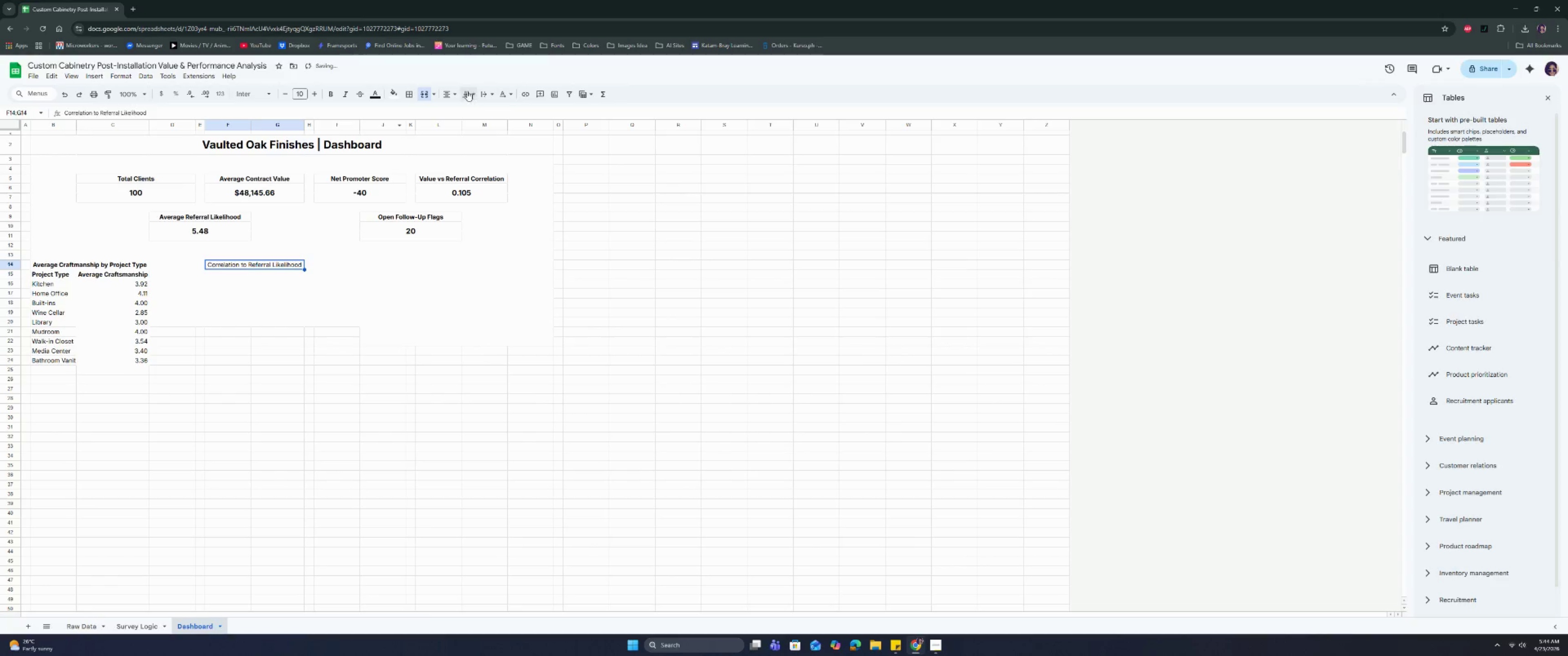 
triple_click([467, 91])
 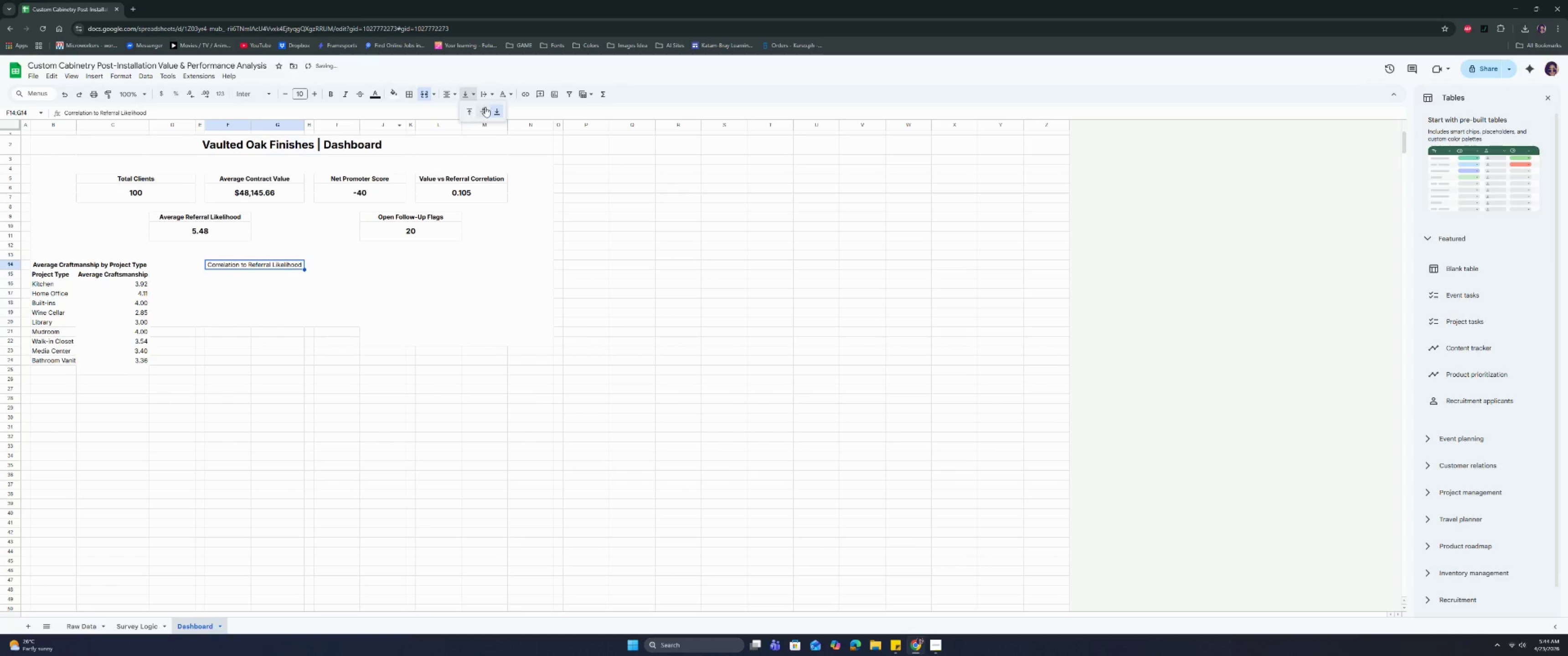 
triple_click([484, 112])
 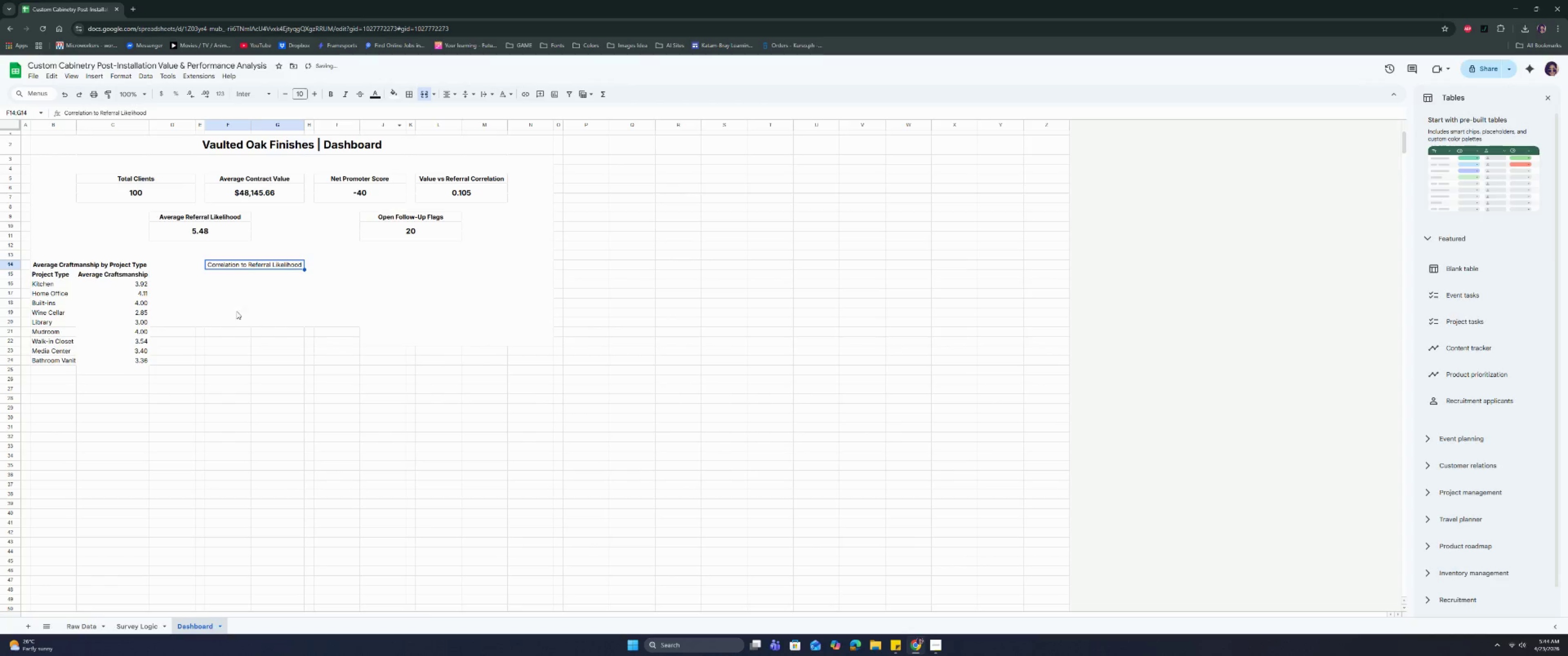 
left_click_drag(start_coordinate=[192, 343], to_coordinate=[195, 342])
 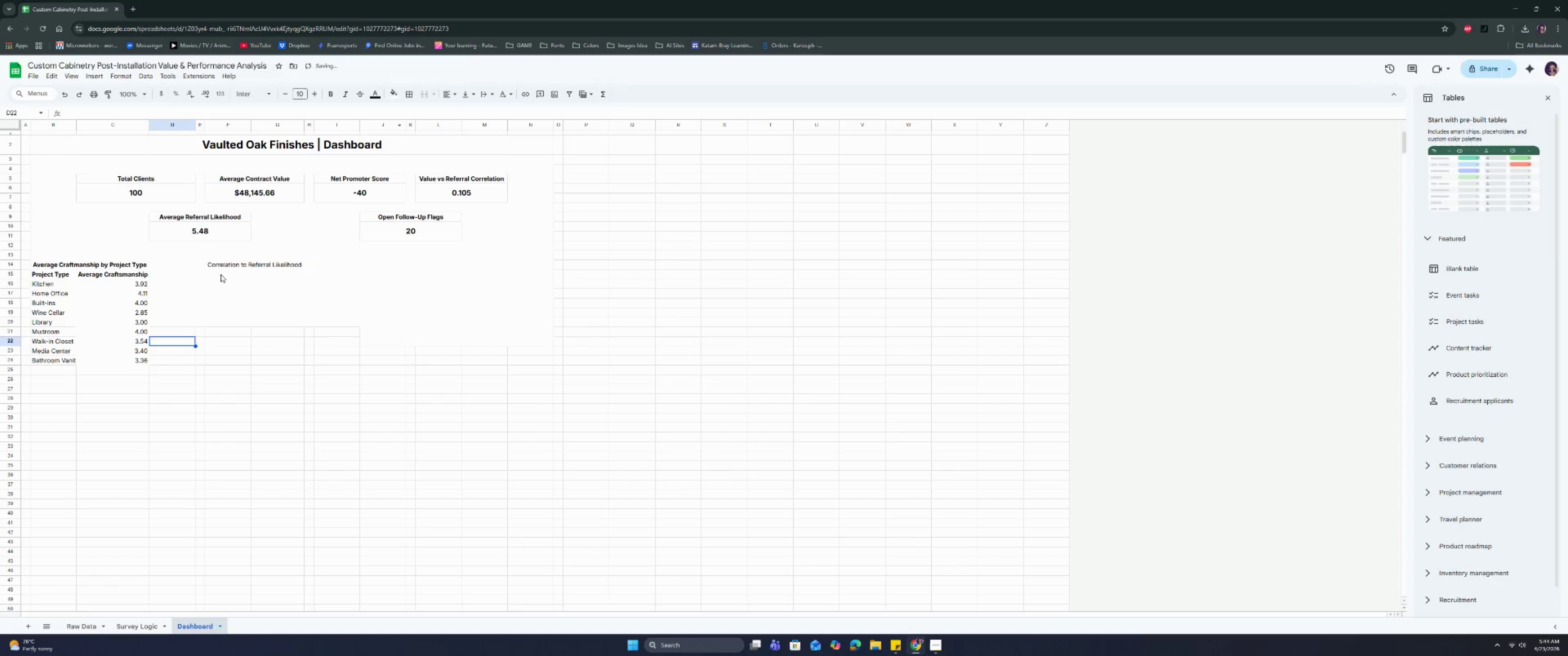 
left_click([223, 265])
 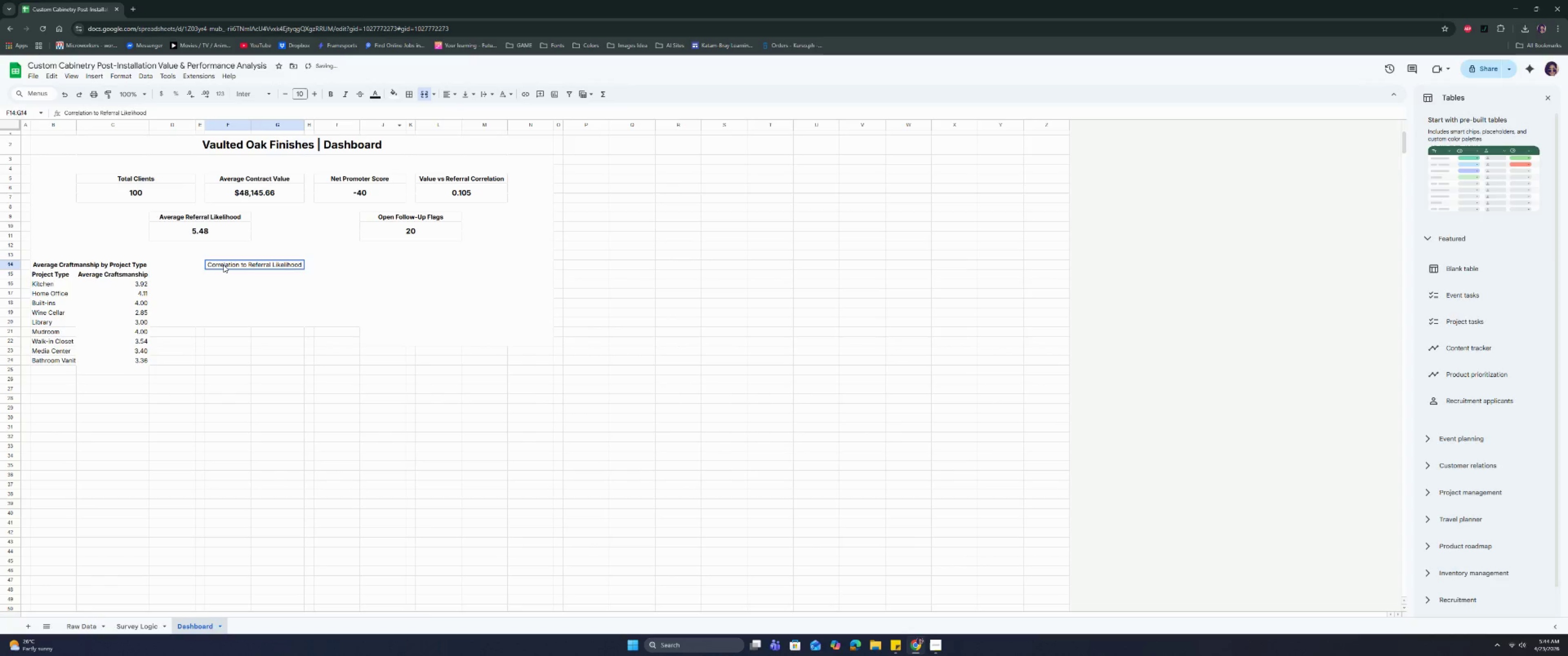 
key(Control+B)
 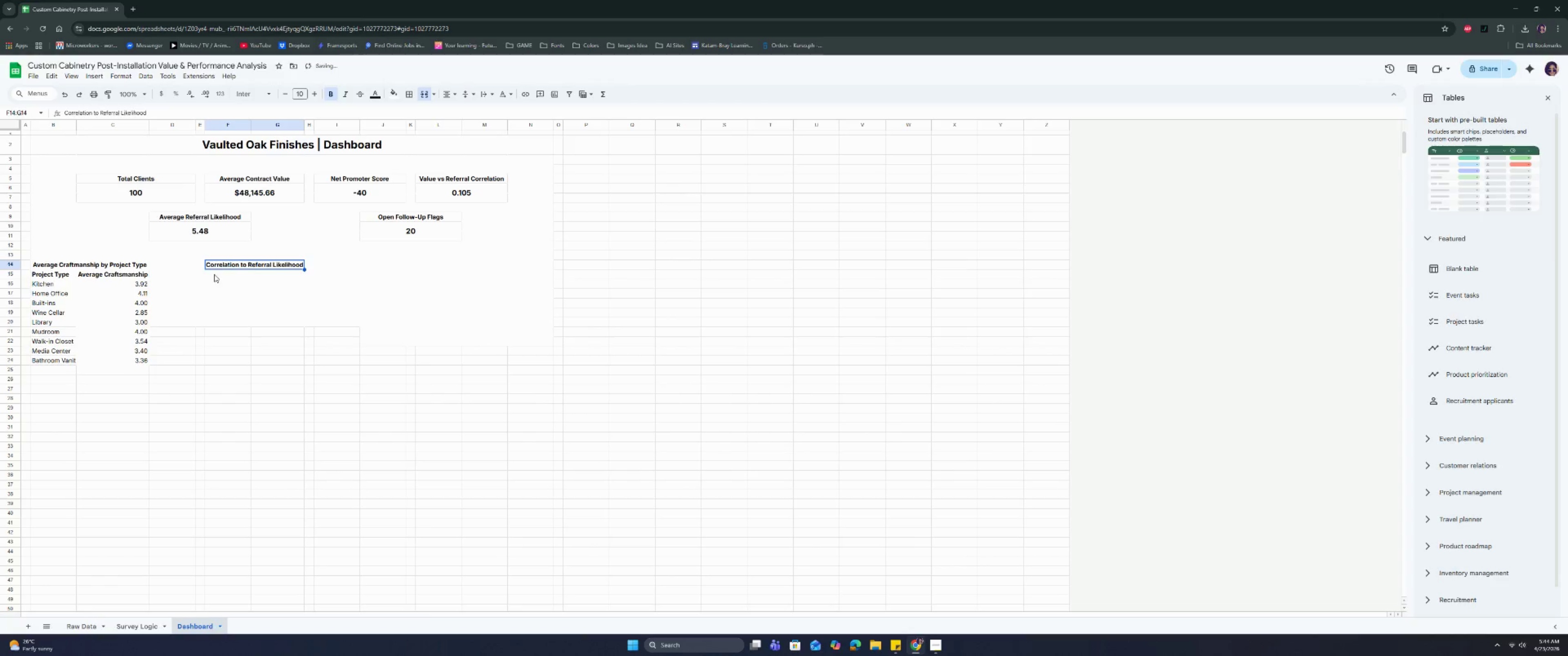 
left_click([214, 274])
 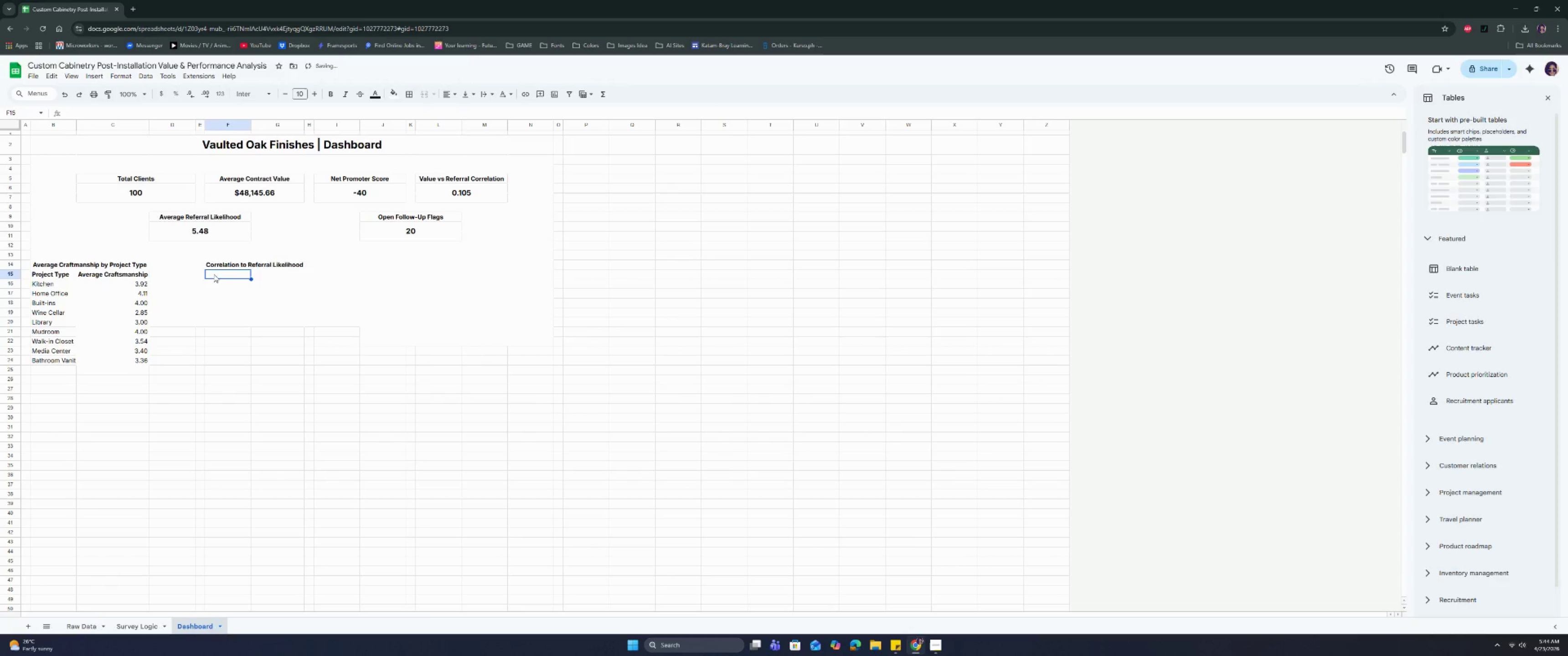 
type(Driver)
key(Tab)
type(Correlation)
 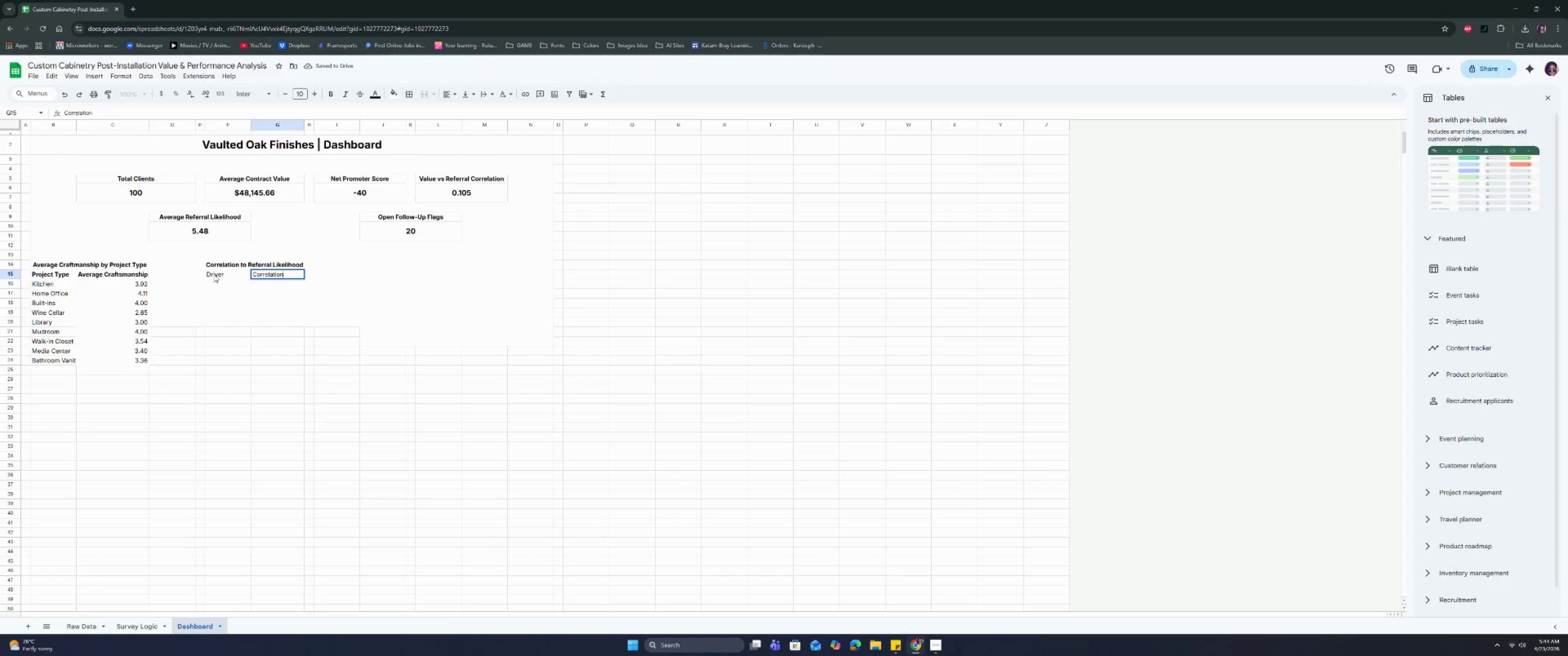 
key(Enter)
 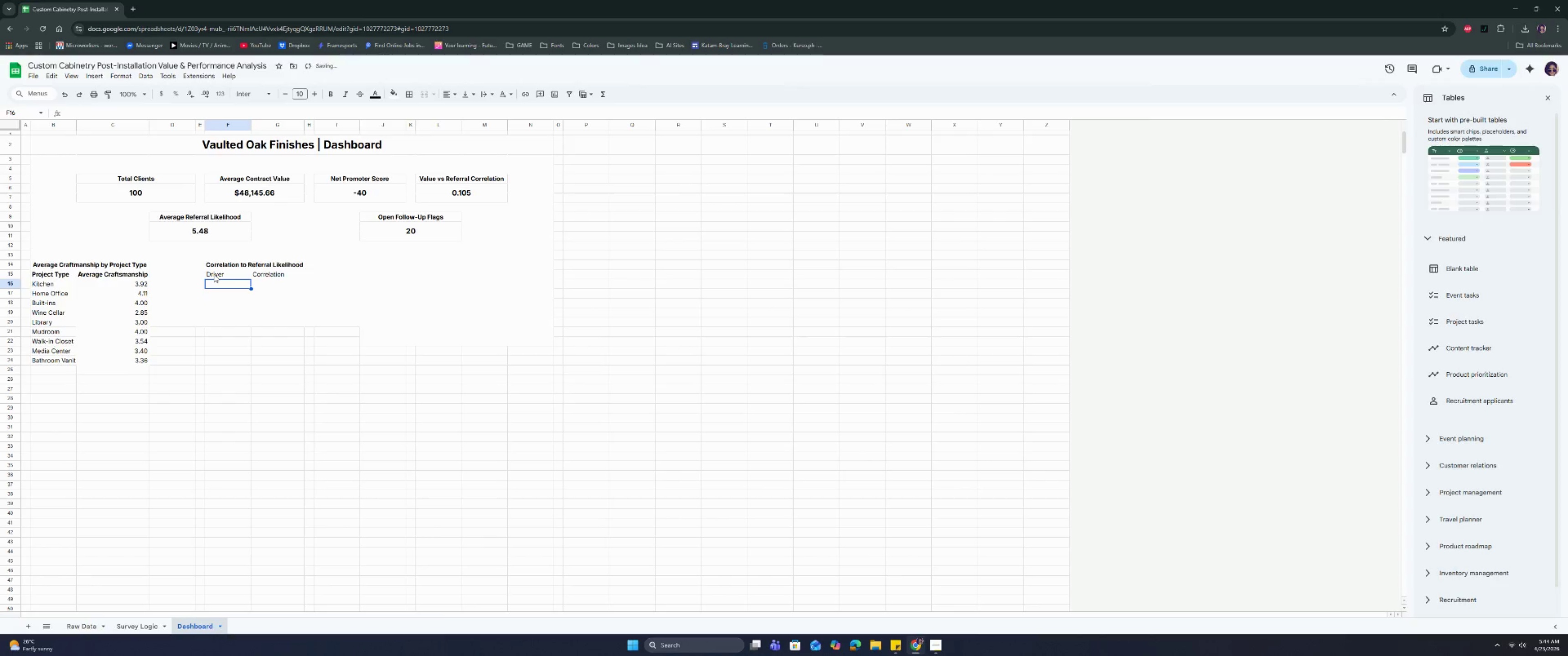 
left_click_drag(start_coordinate=[214, 274], to_coordinate=[289, 272])
 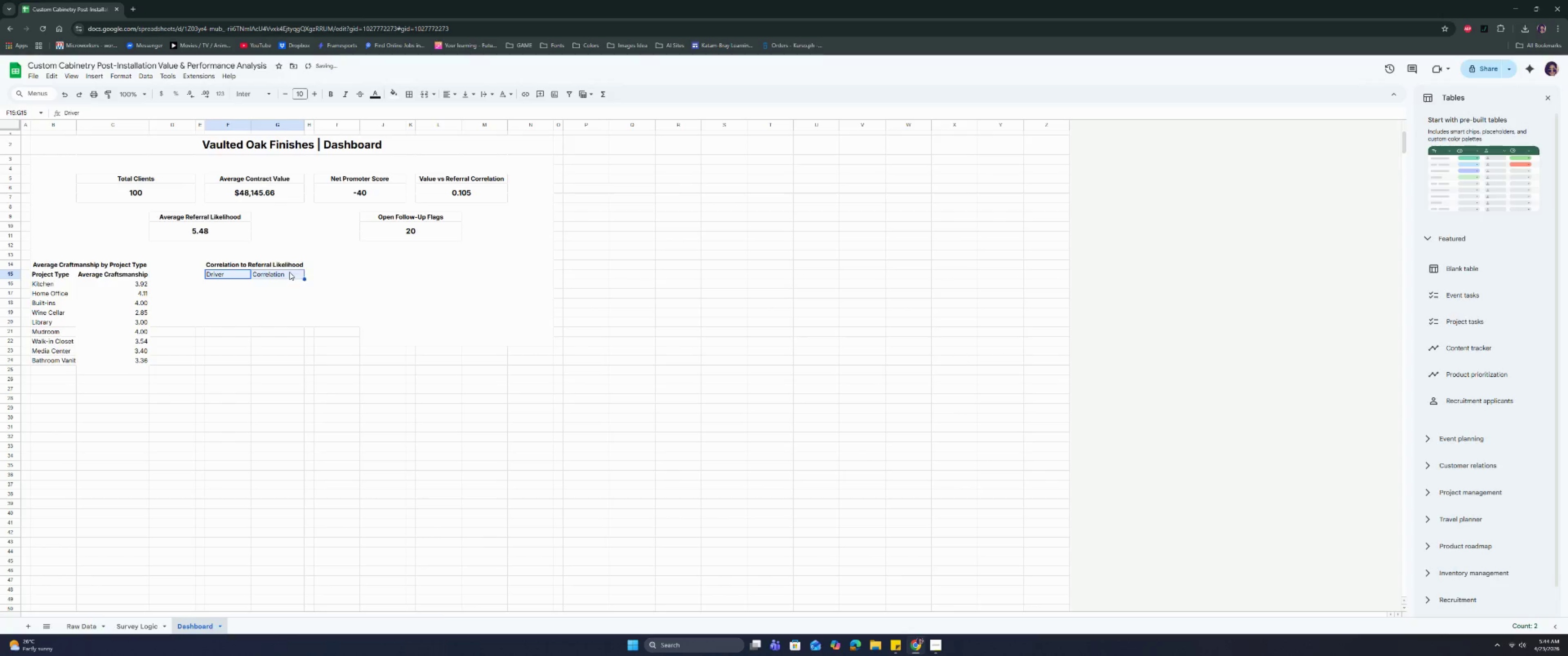 
key(Control+ControlLeft)
 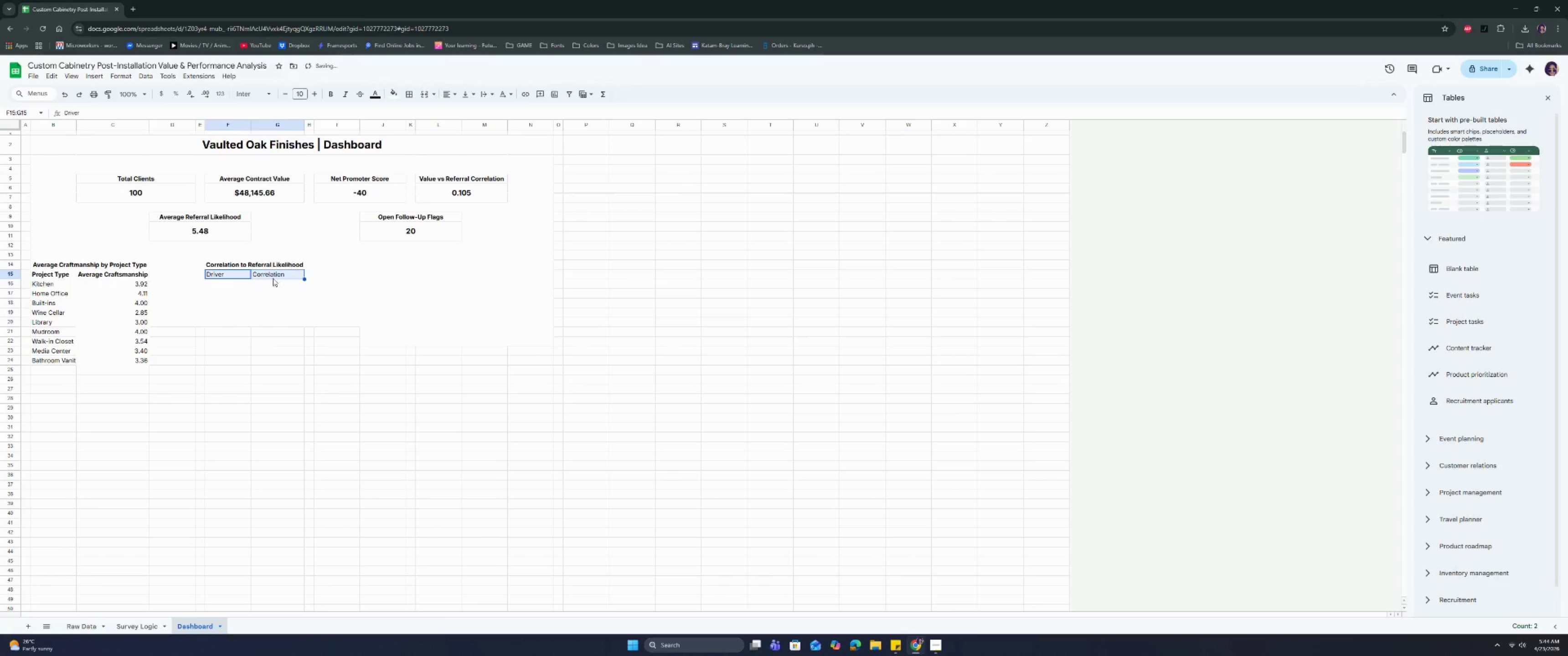 
key(Control+B)
 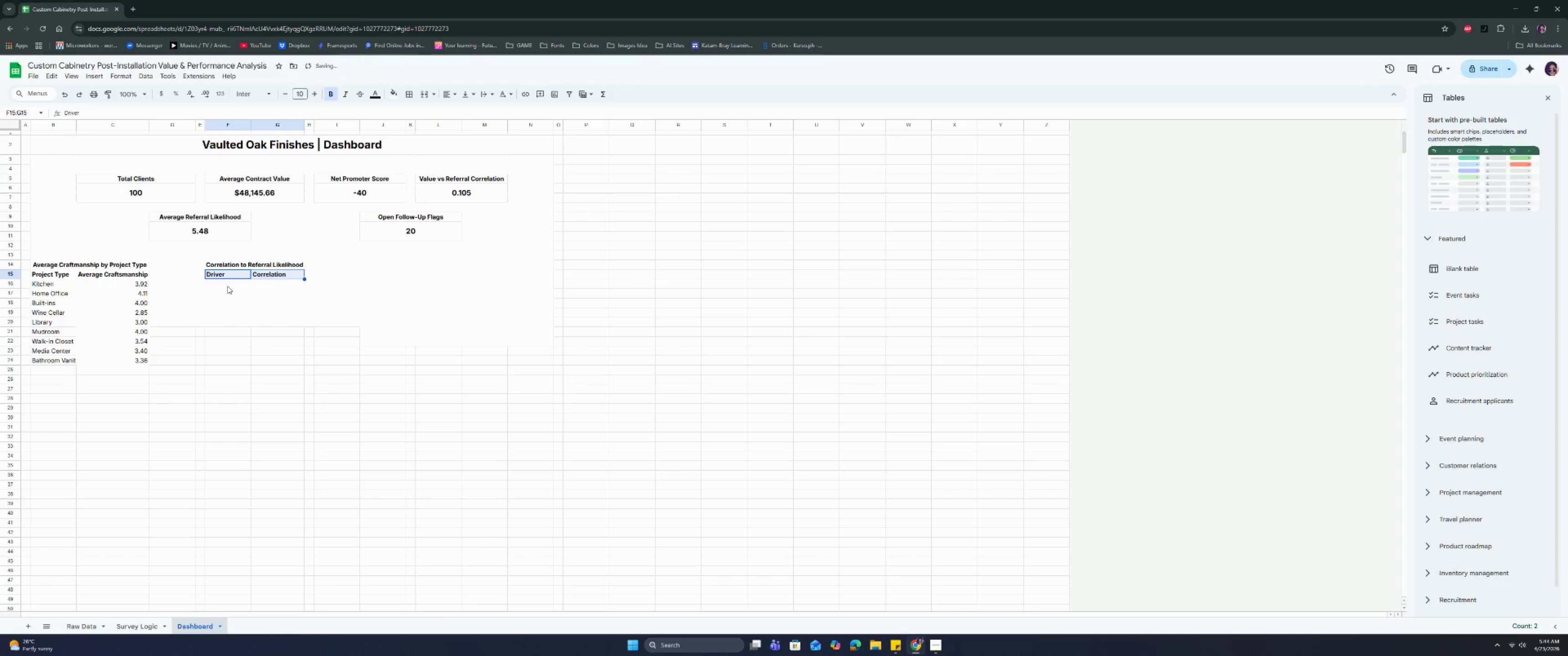 
left_click([227, 286])
 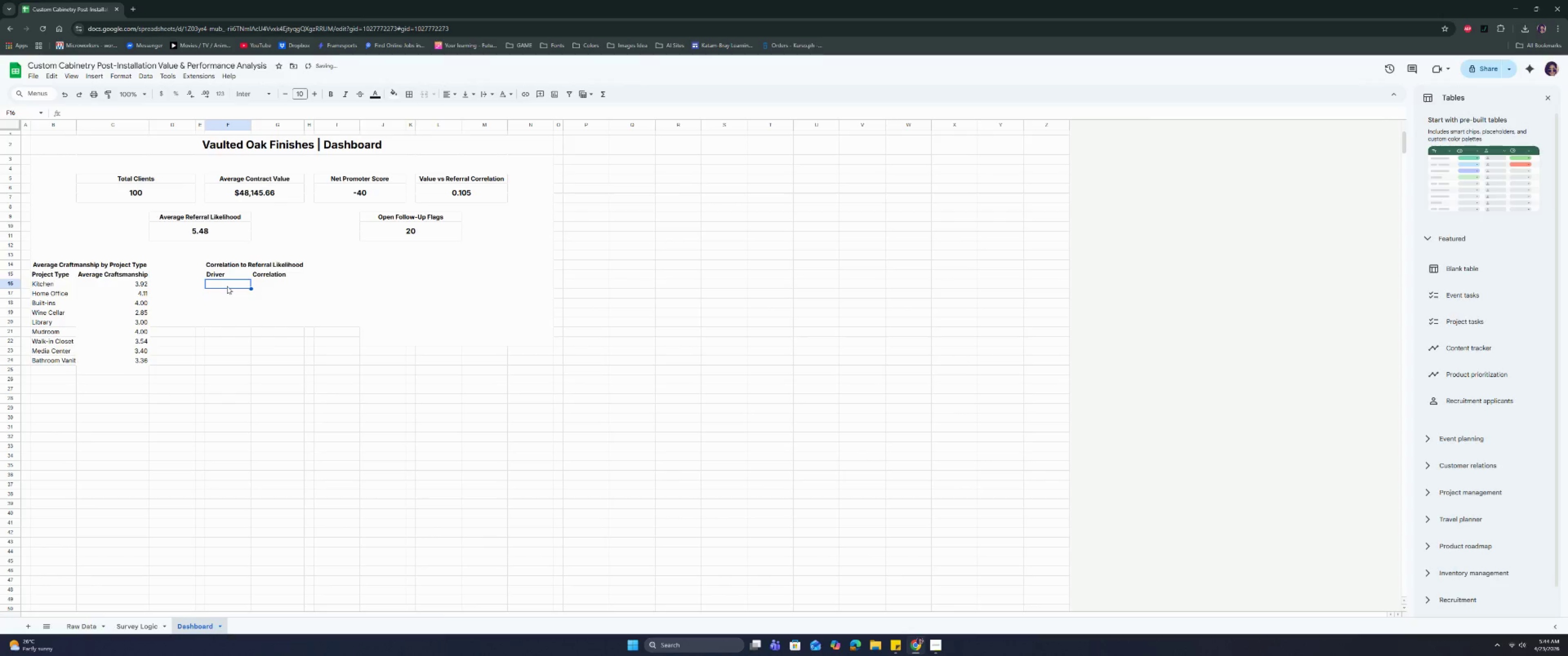 
left_click([330, 291])
 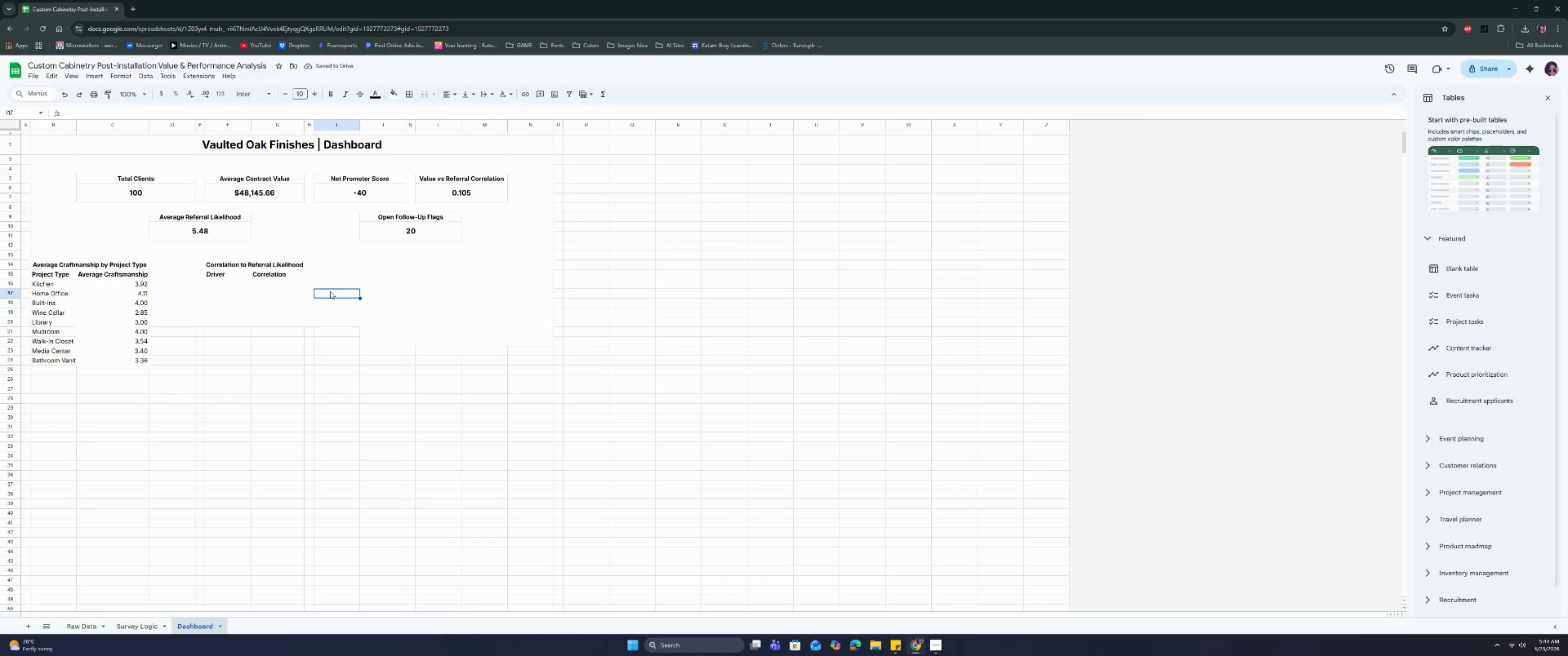 
type(=uni)
 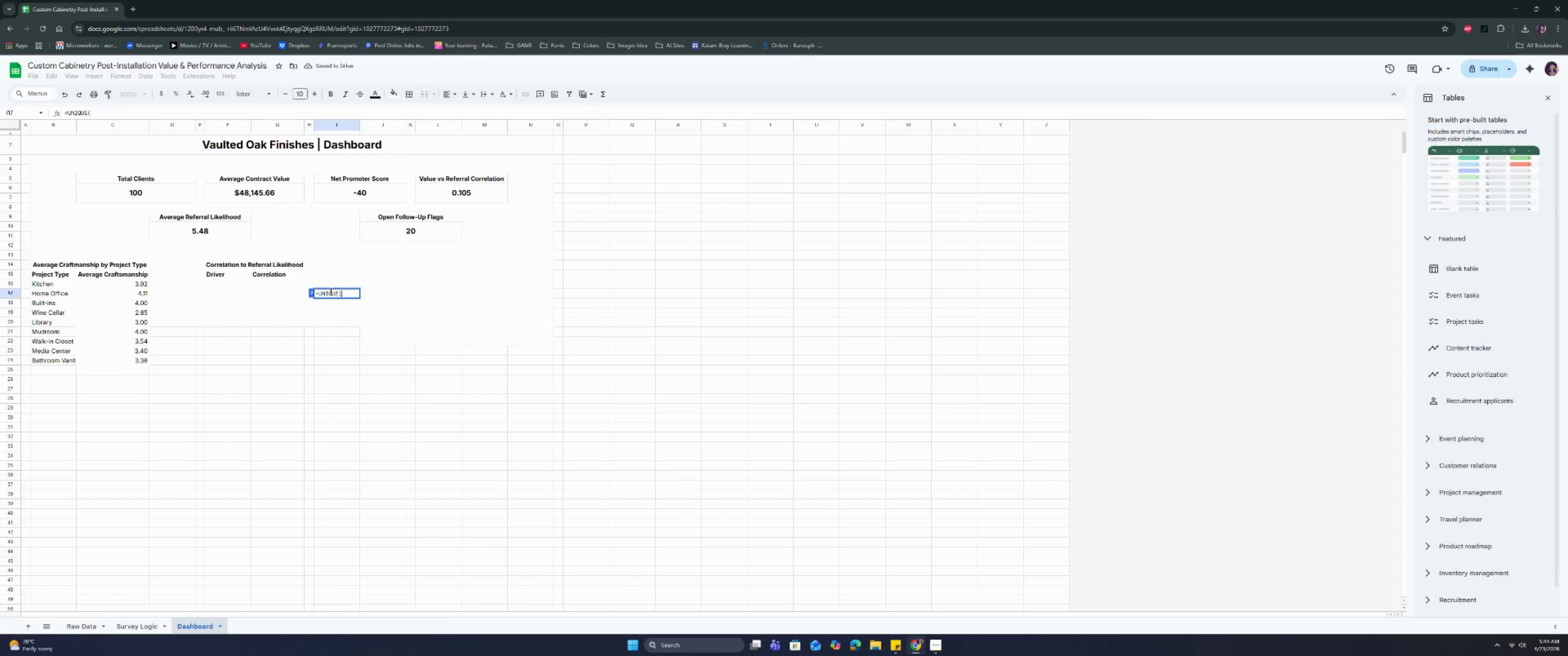 
key(Enter)
 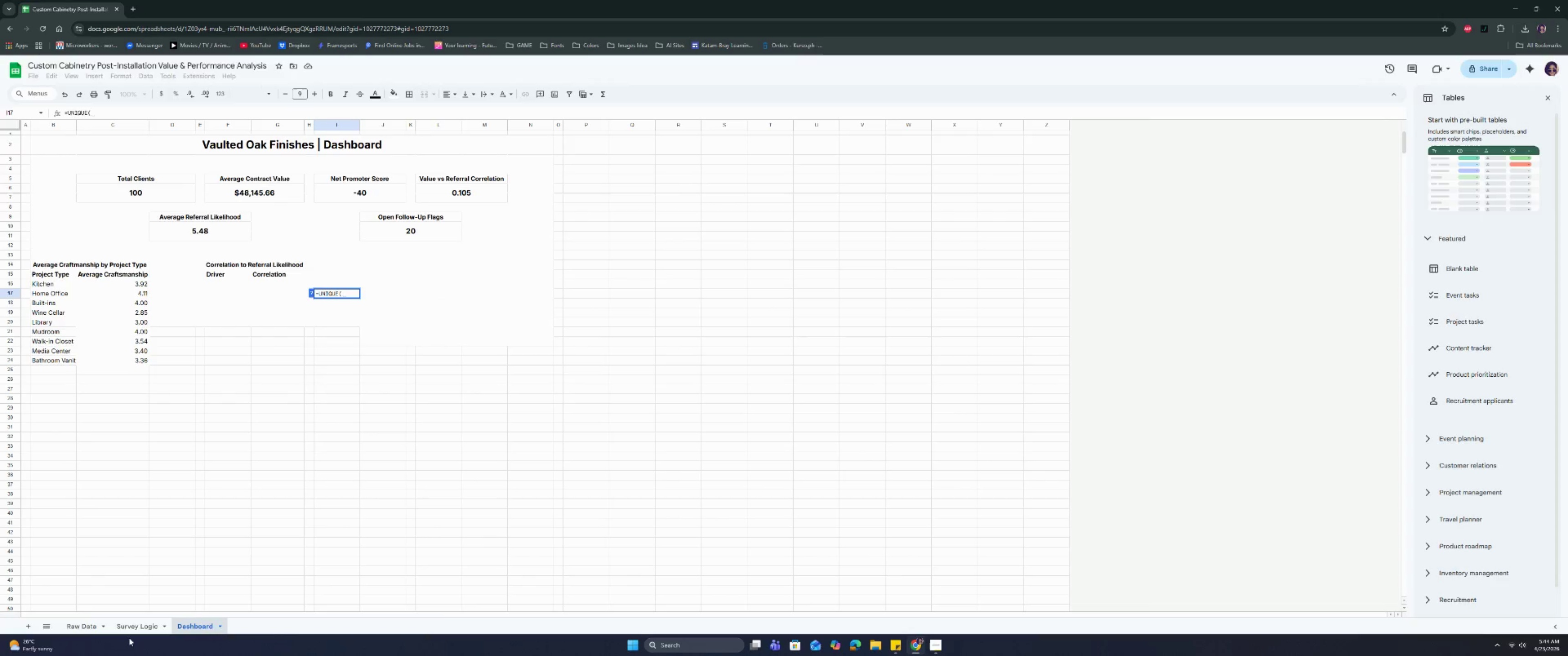 
left_click([88, 630])
 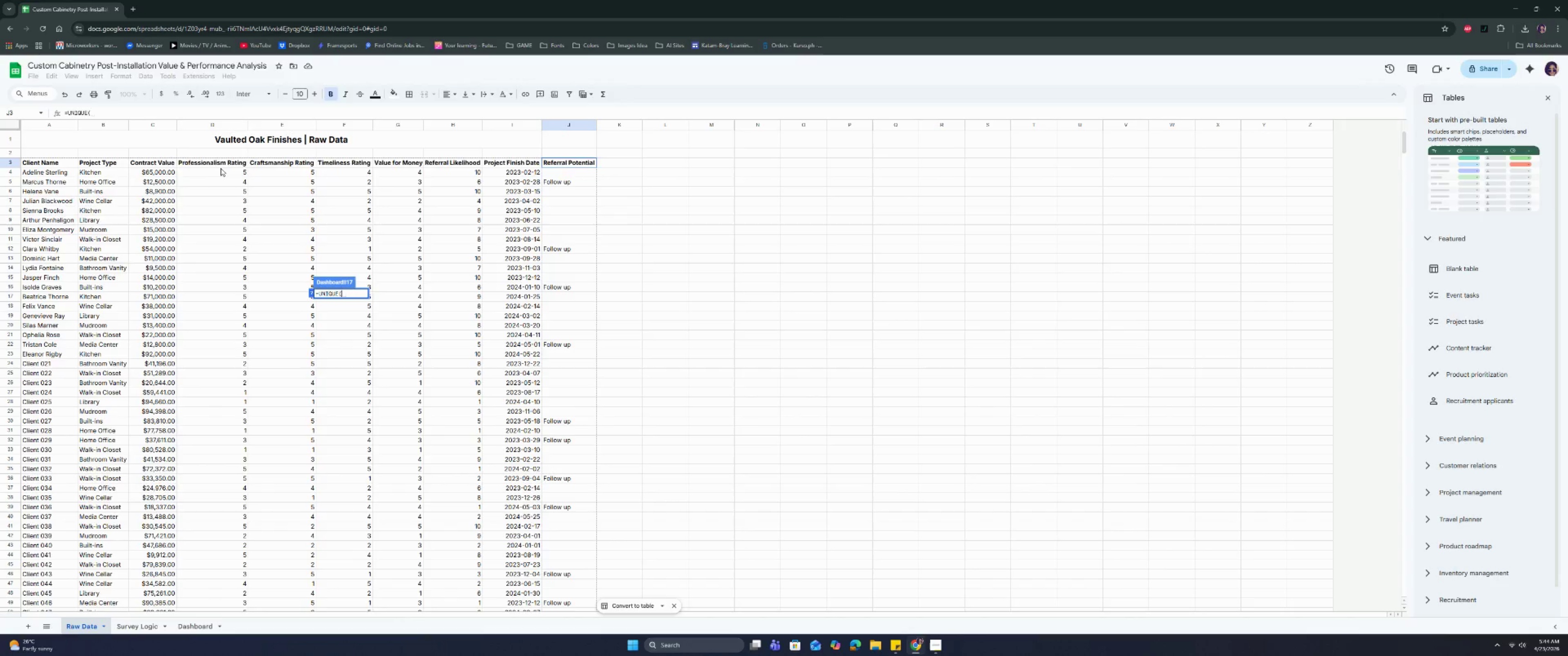 
wait(9.28)
 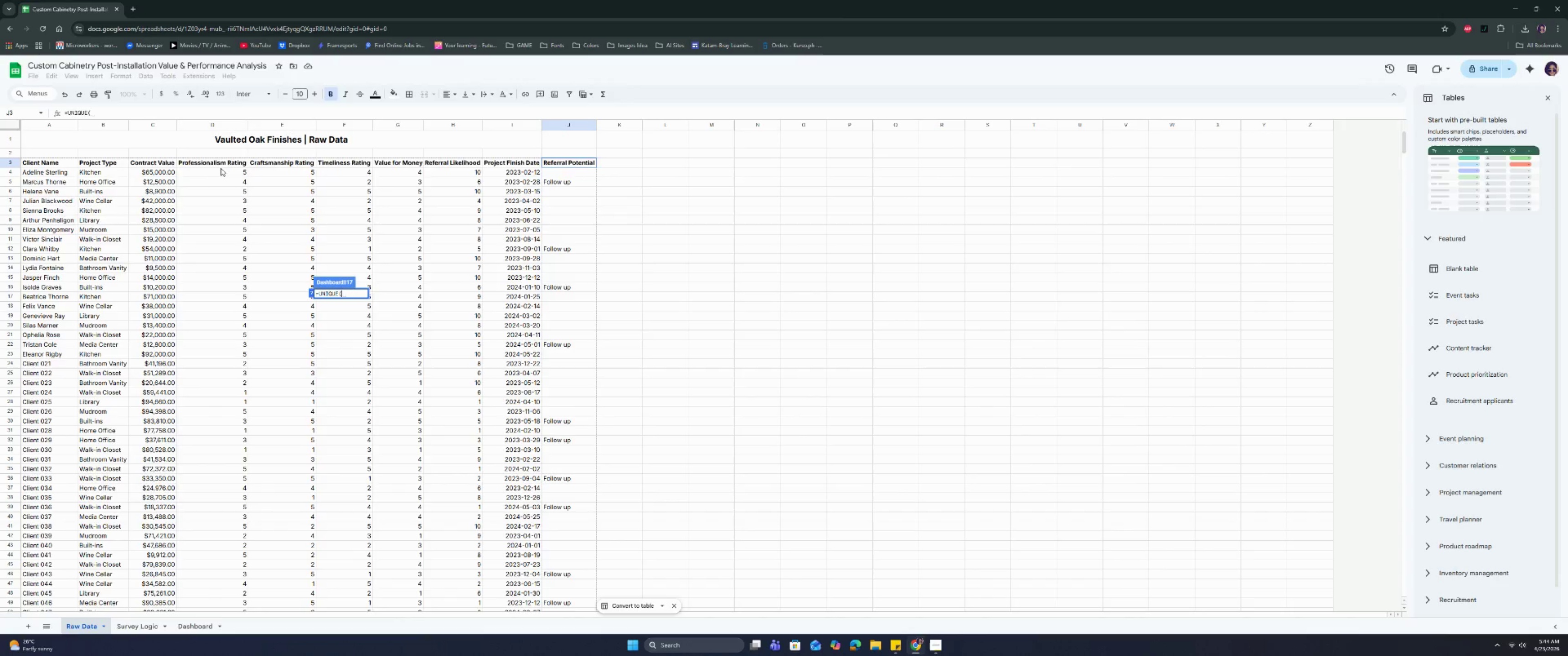 
scroll: coordinate [146, 363], scroll_direction: down, amount: 16.0
 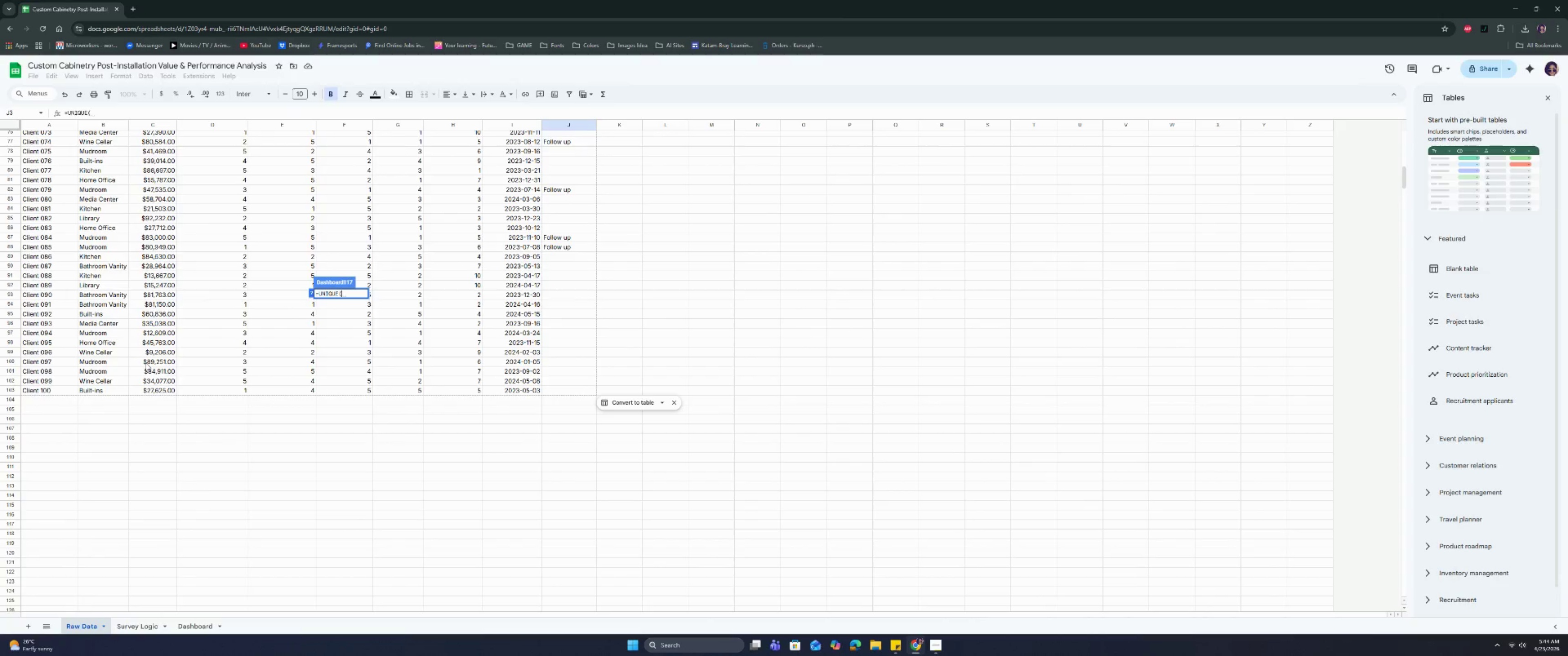 
scroll: coordinate [146, 363], scroll_direction: up, amount: 20.0
 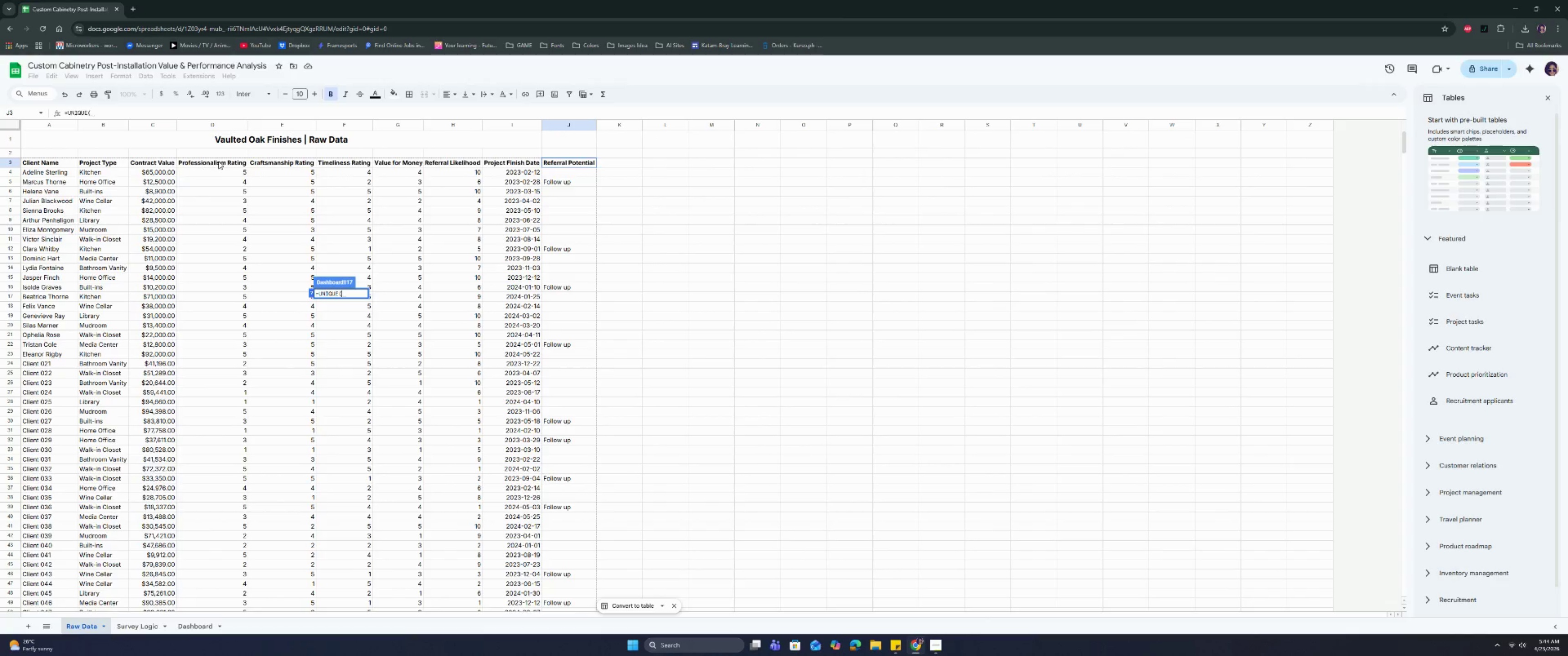 
wait(5.9)
 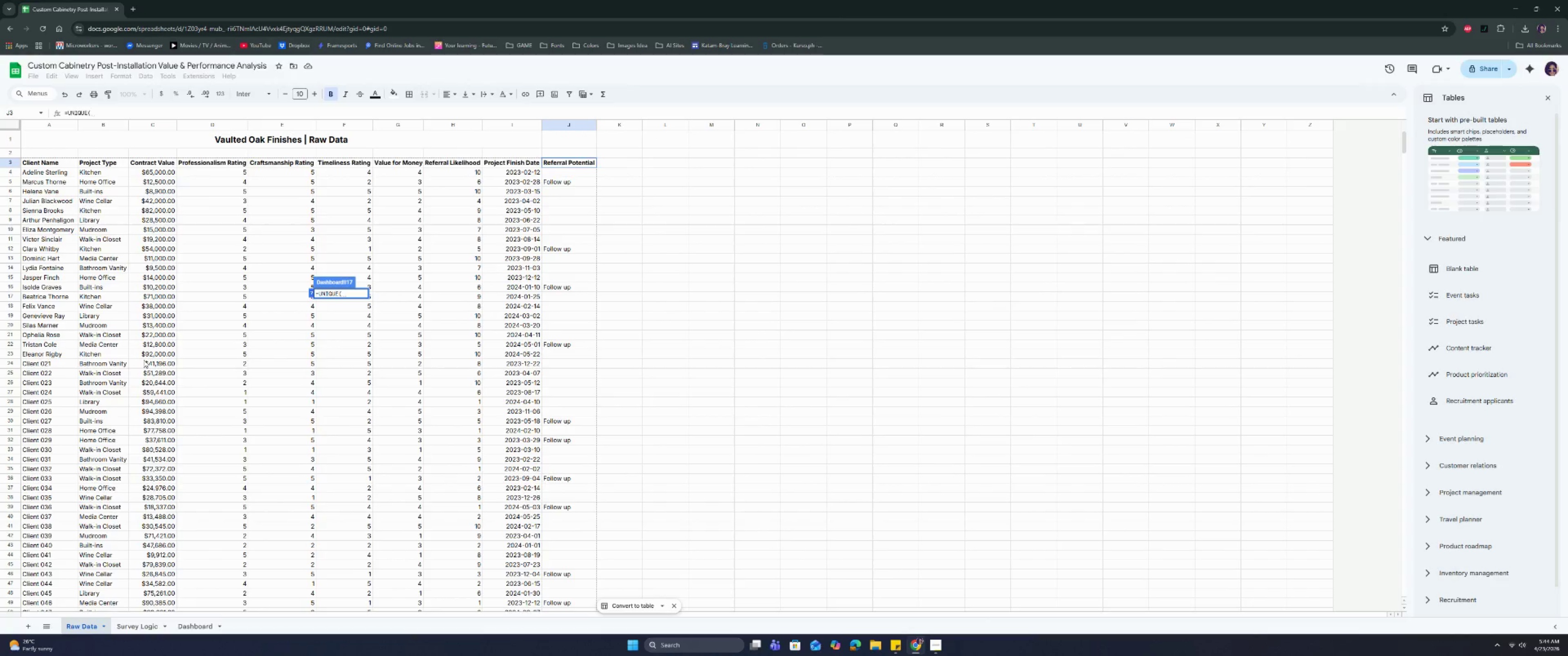 
left_click_drag(start_coordinate=[218, 161], to_coordinate=[397, 164])
 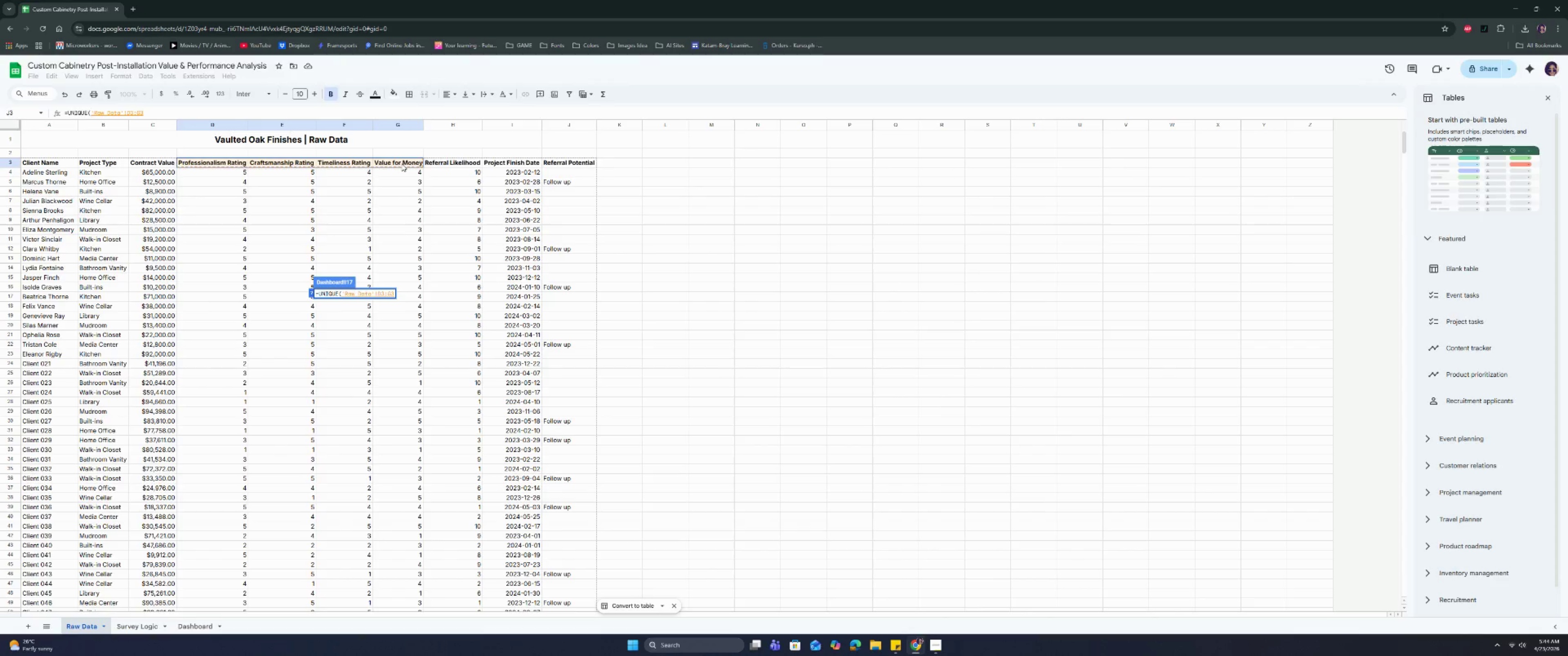 
key(Enter)
 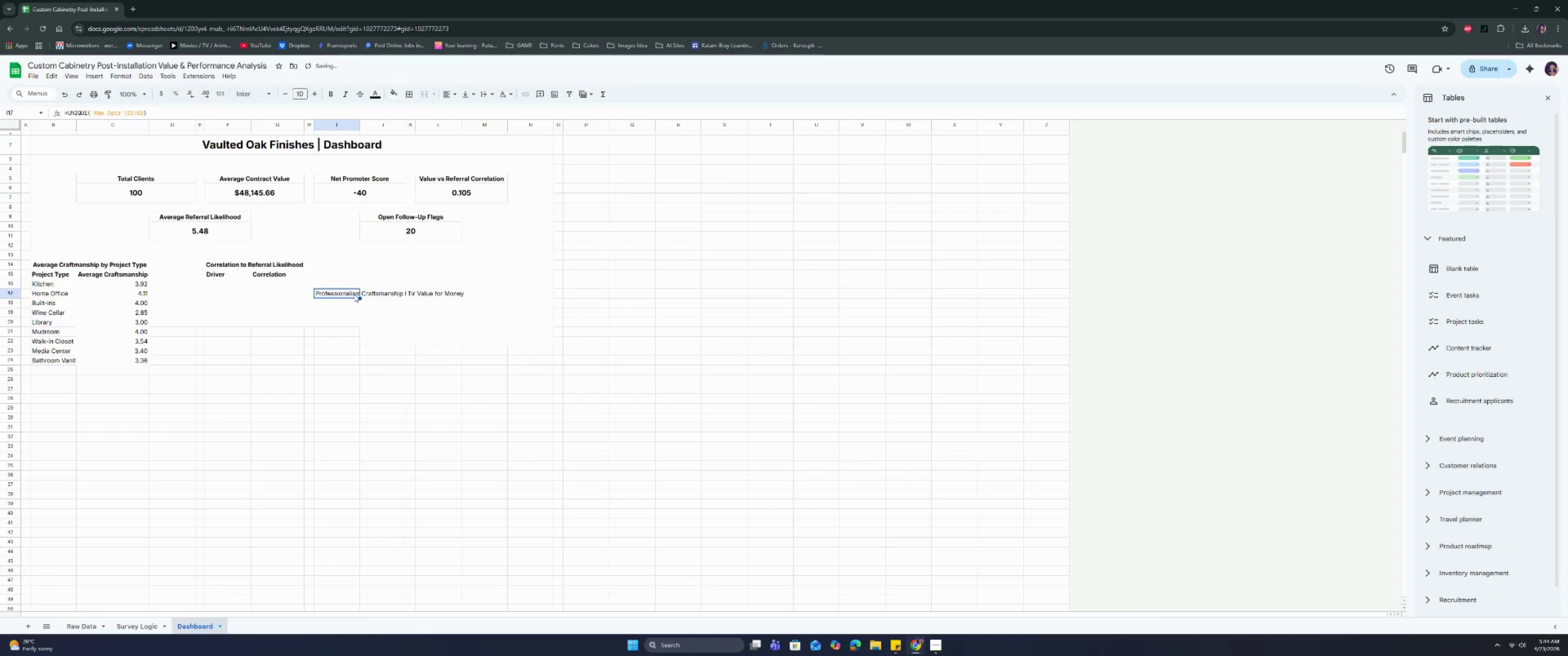 
double_click([354, 294])
 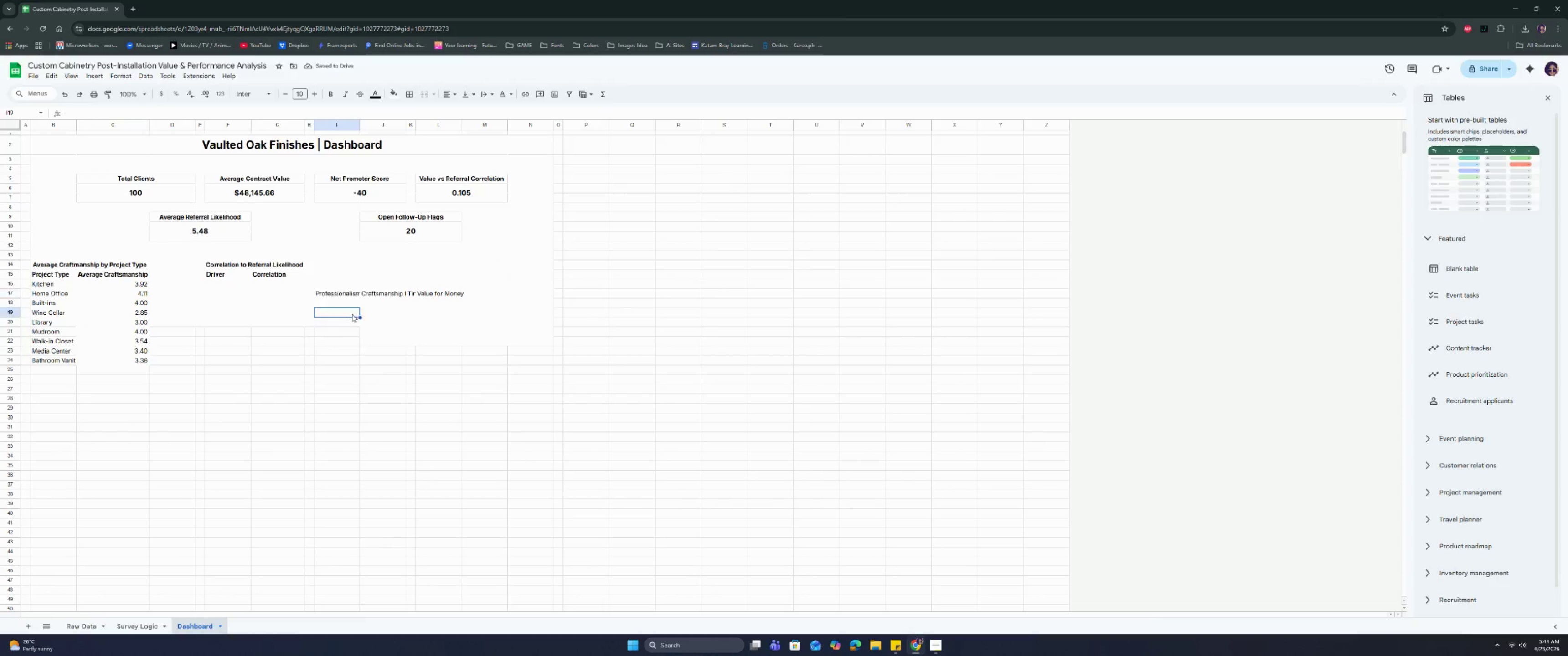 
double_click([385, 294])
 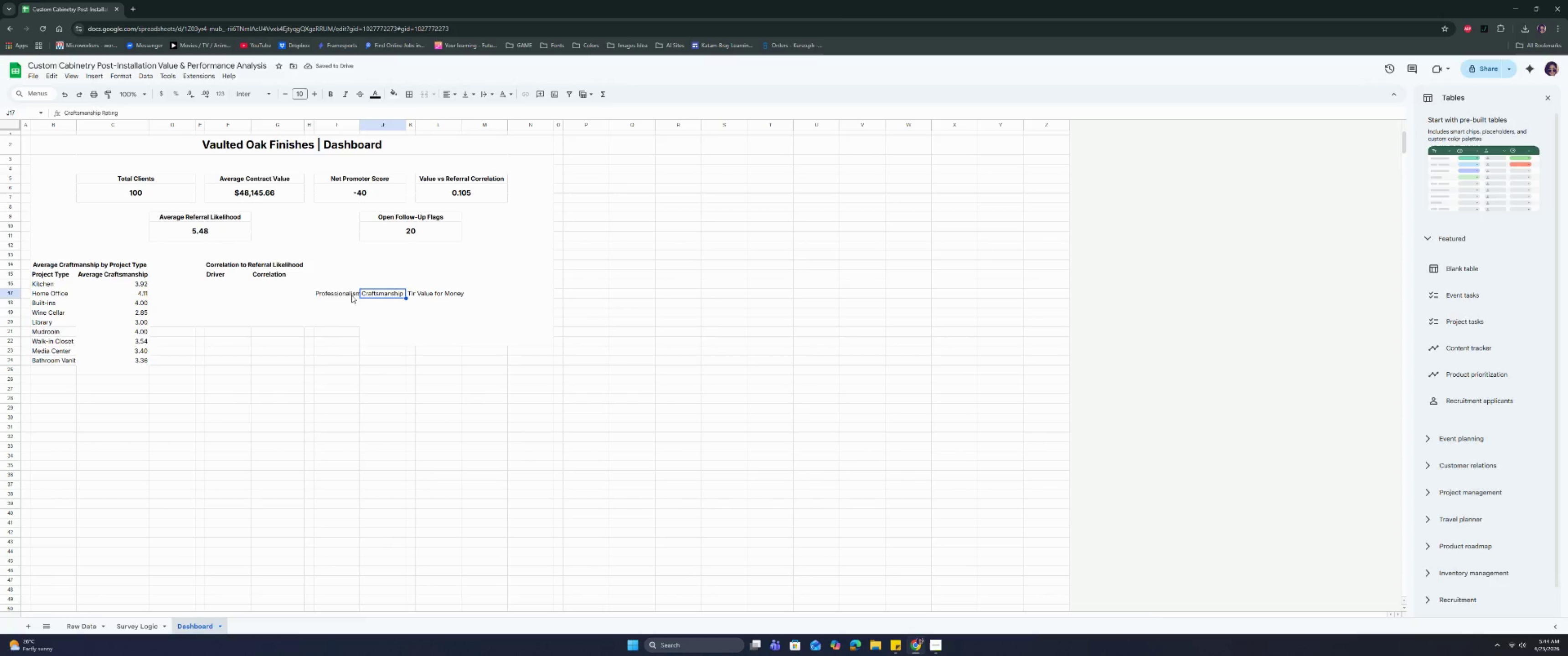 
left_click_drag(start_coordinate=[351, 295], to_coordinate=[447, 295])
 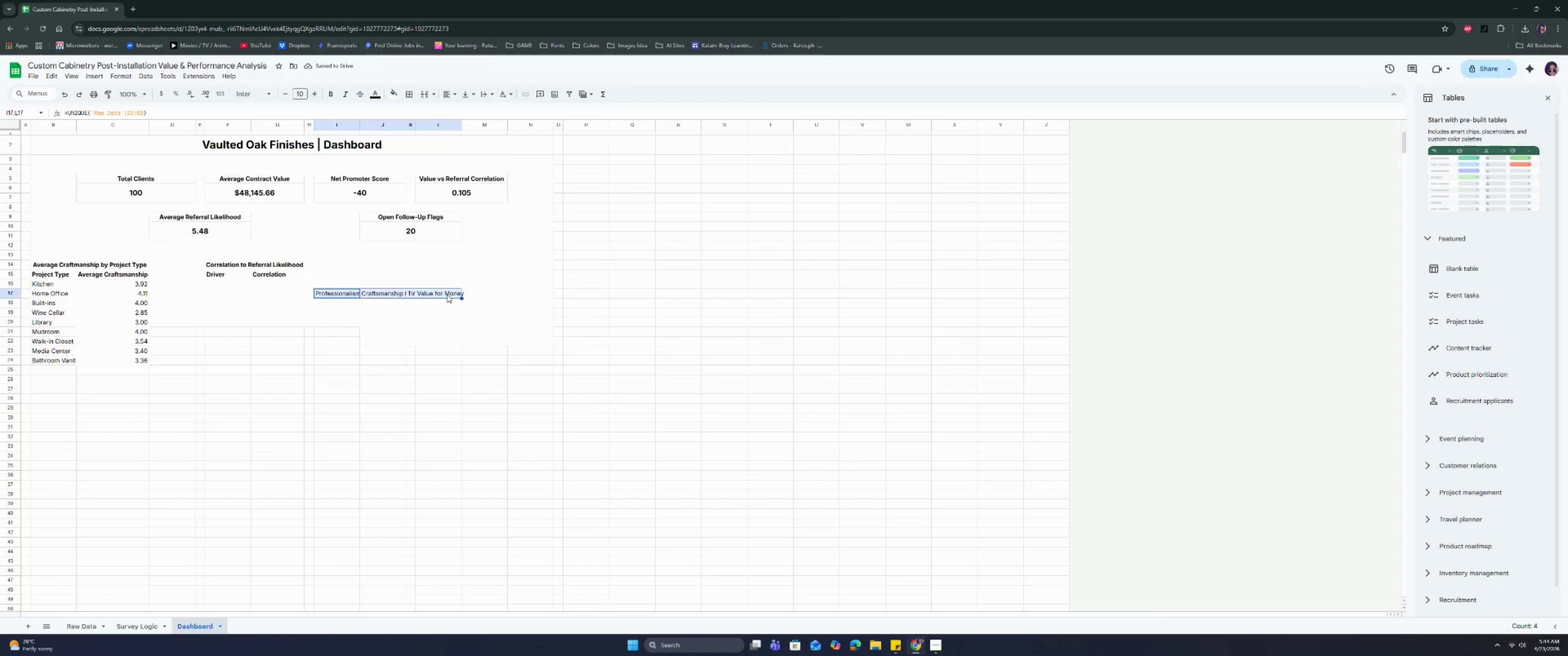 
key(Control+C)
 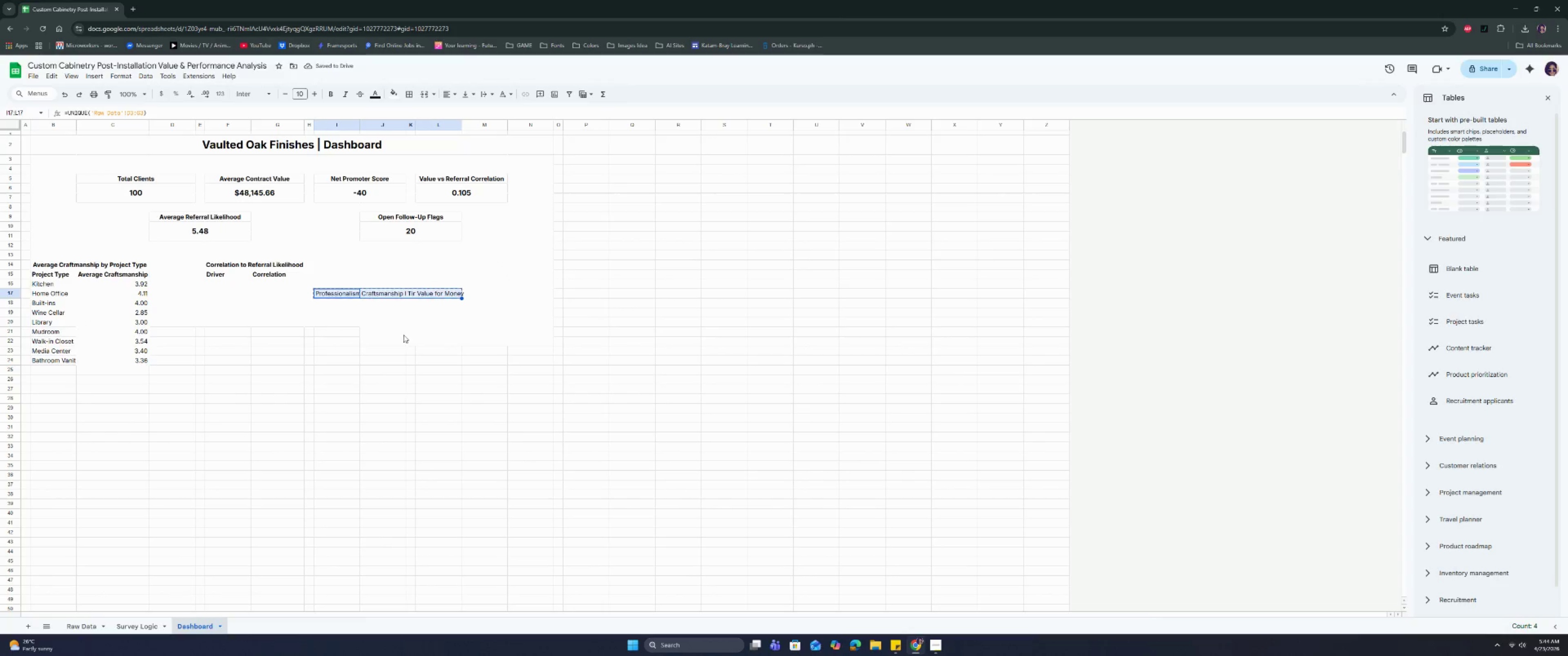 
key(Control+C)
 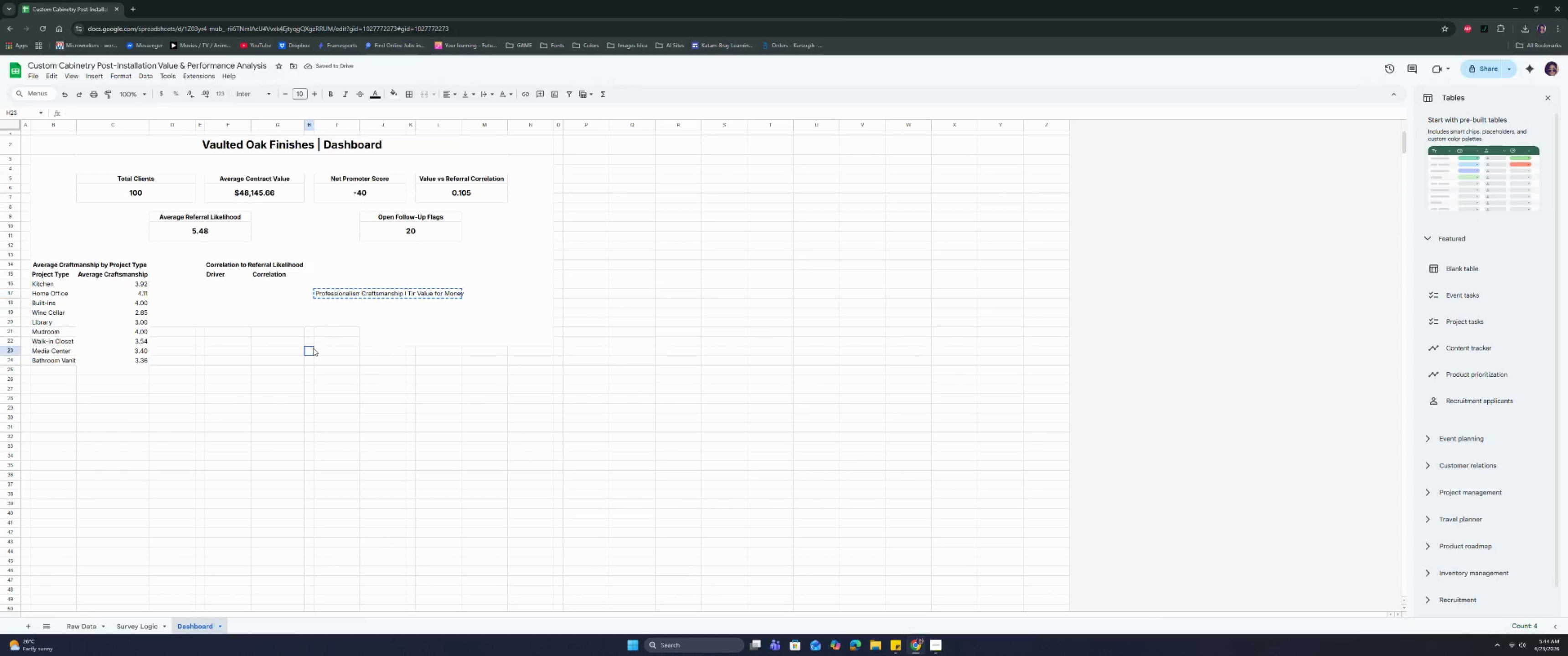 
left_click([313, 348])
 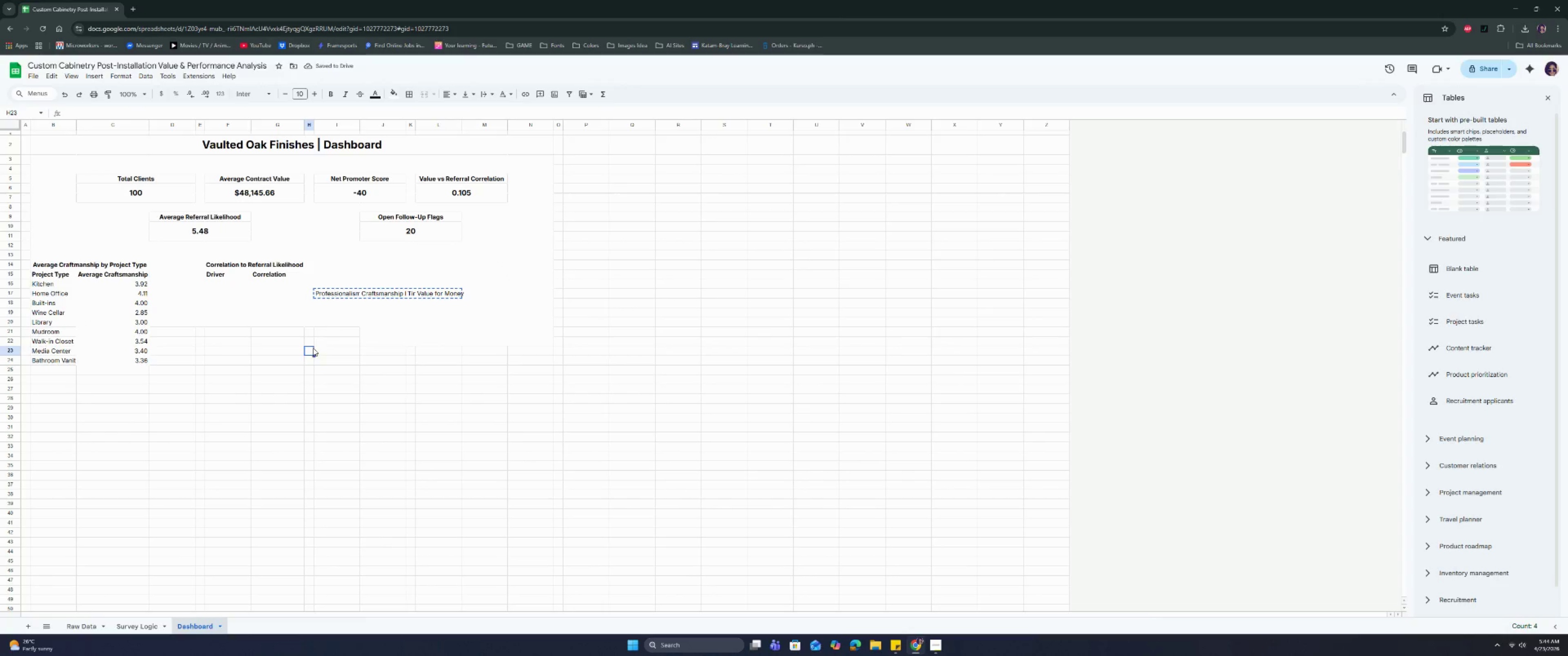 
key(Control+V)
 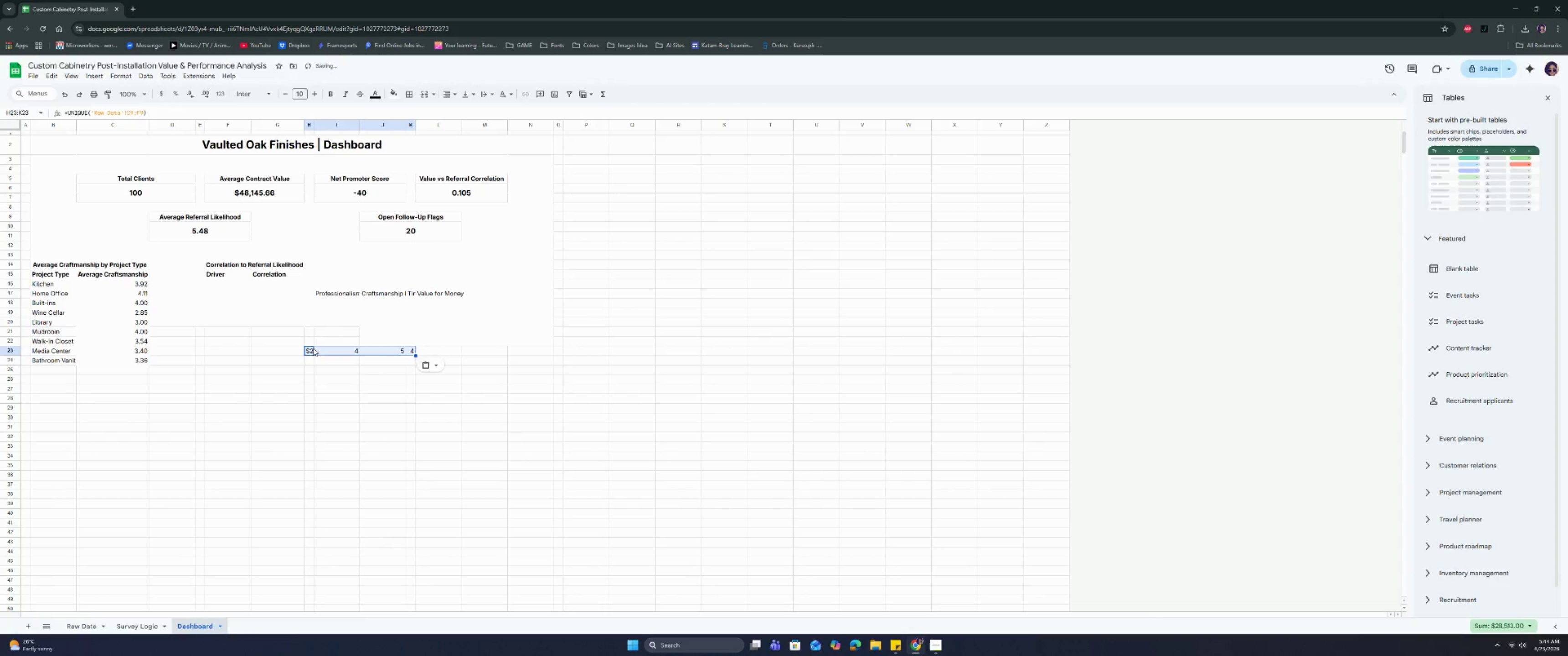 
key(Control+Z)
 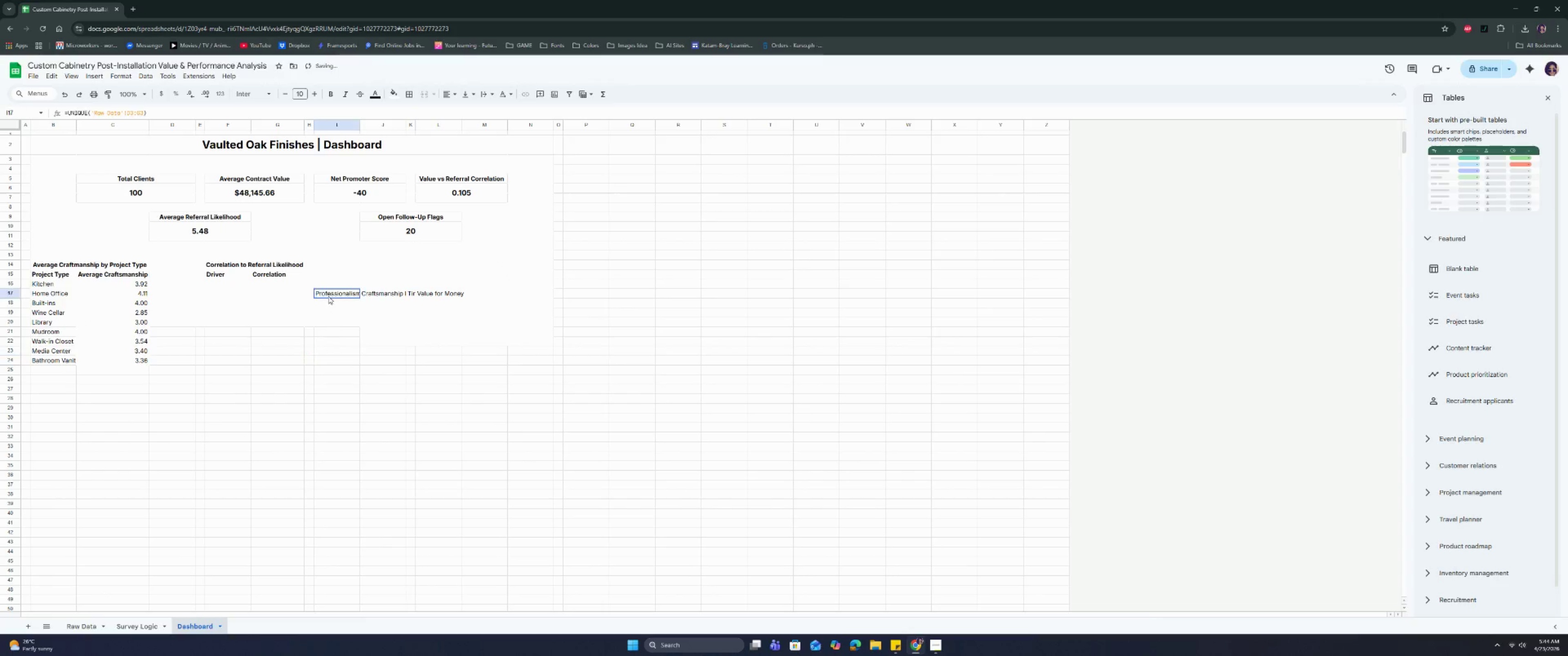 
double_click([328, 296])
 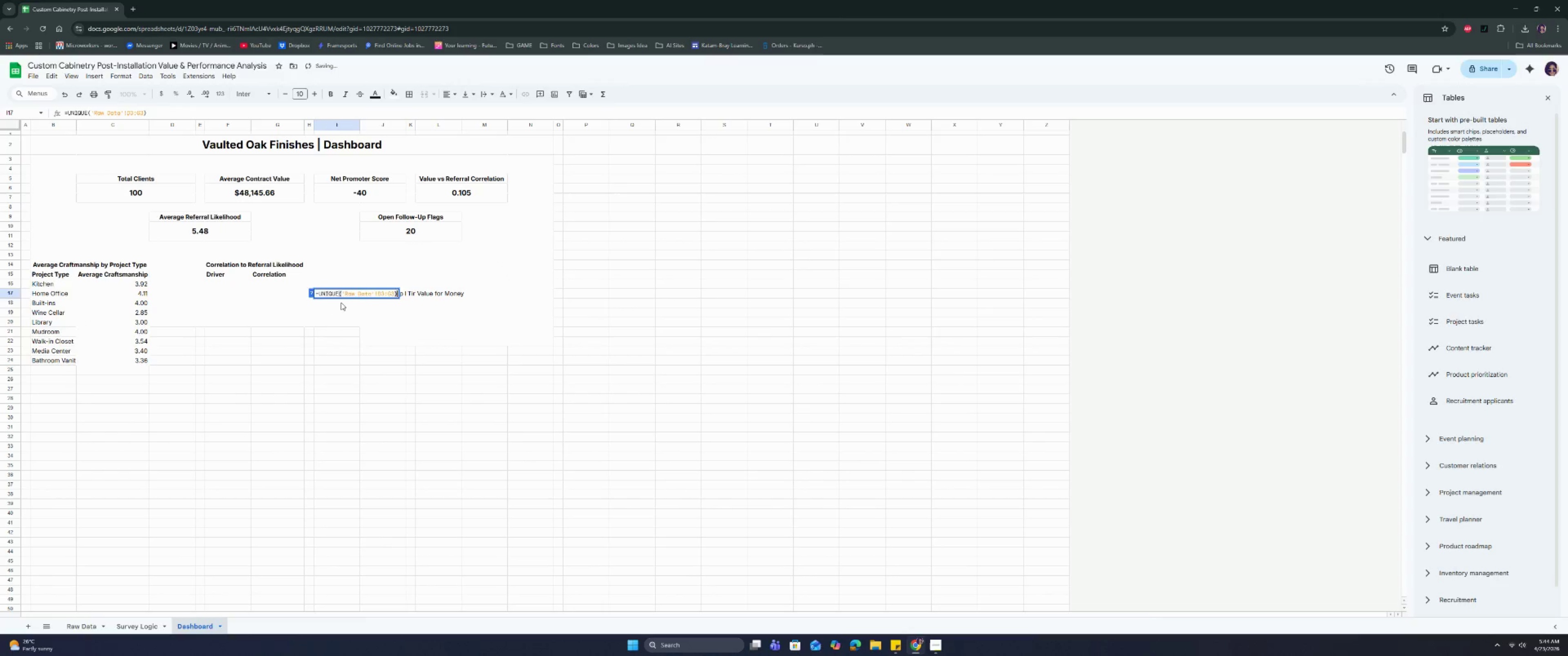 
left_click([343, 306])
 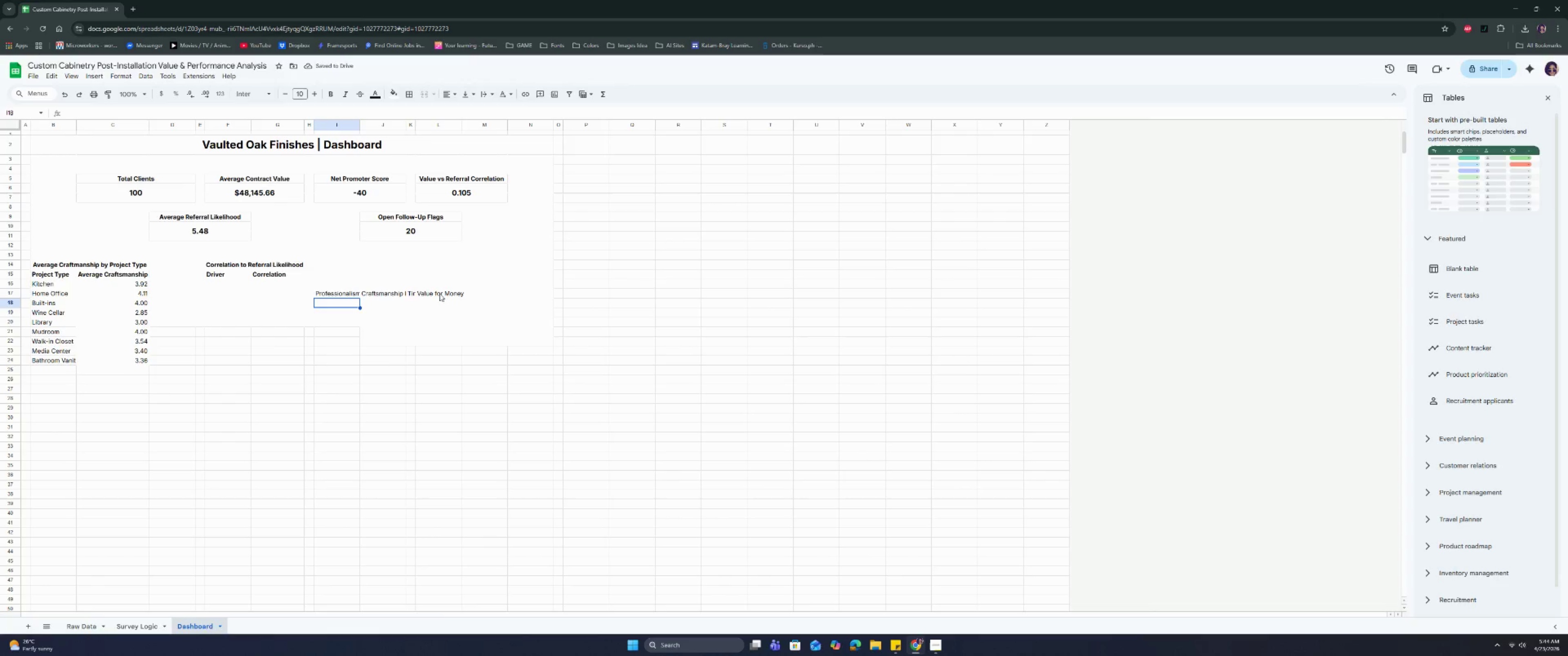 
left_click_drag(start_coordinate=[335, 295], to_coordinate=[455, 297])
 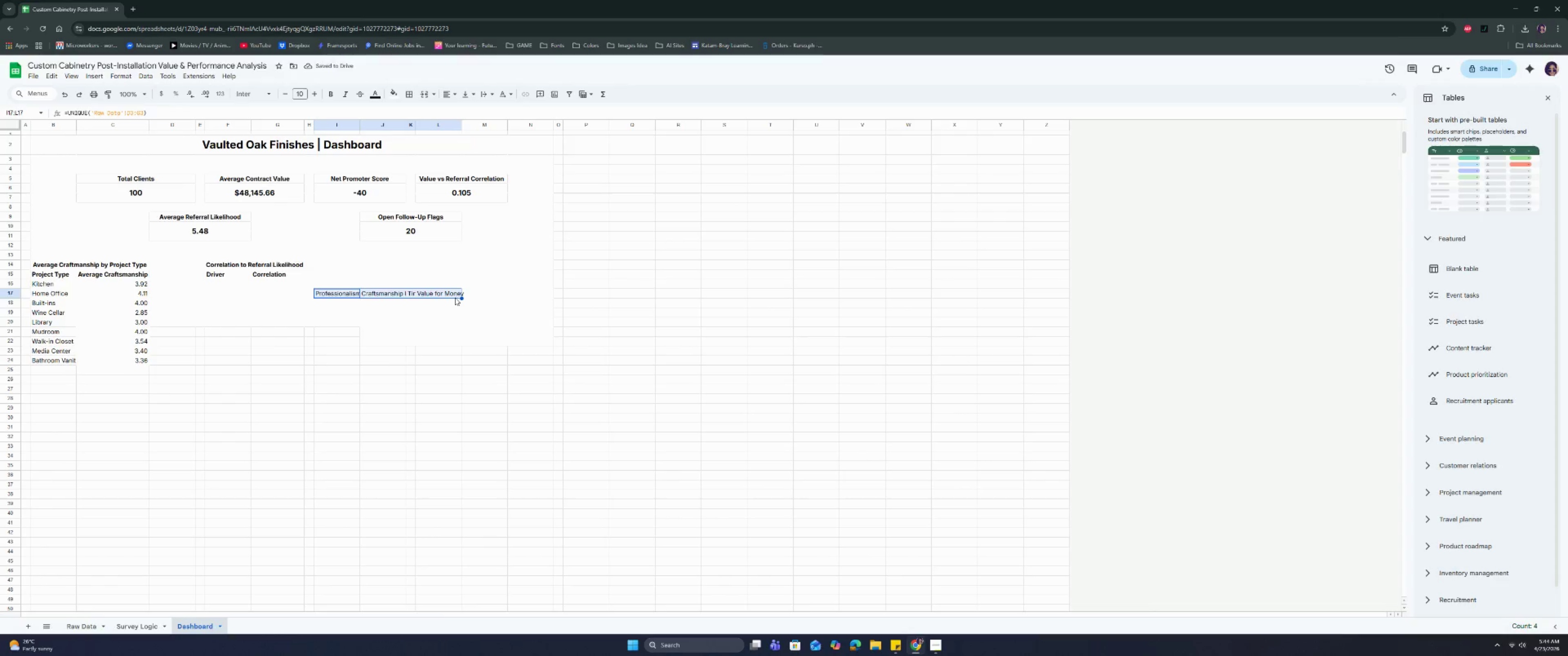 
key(Backspace)
 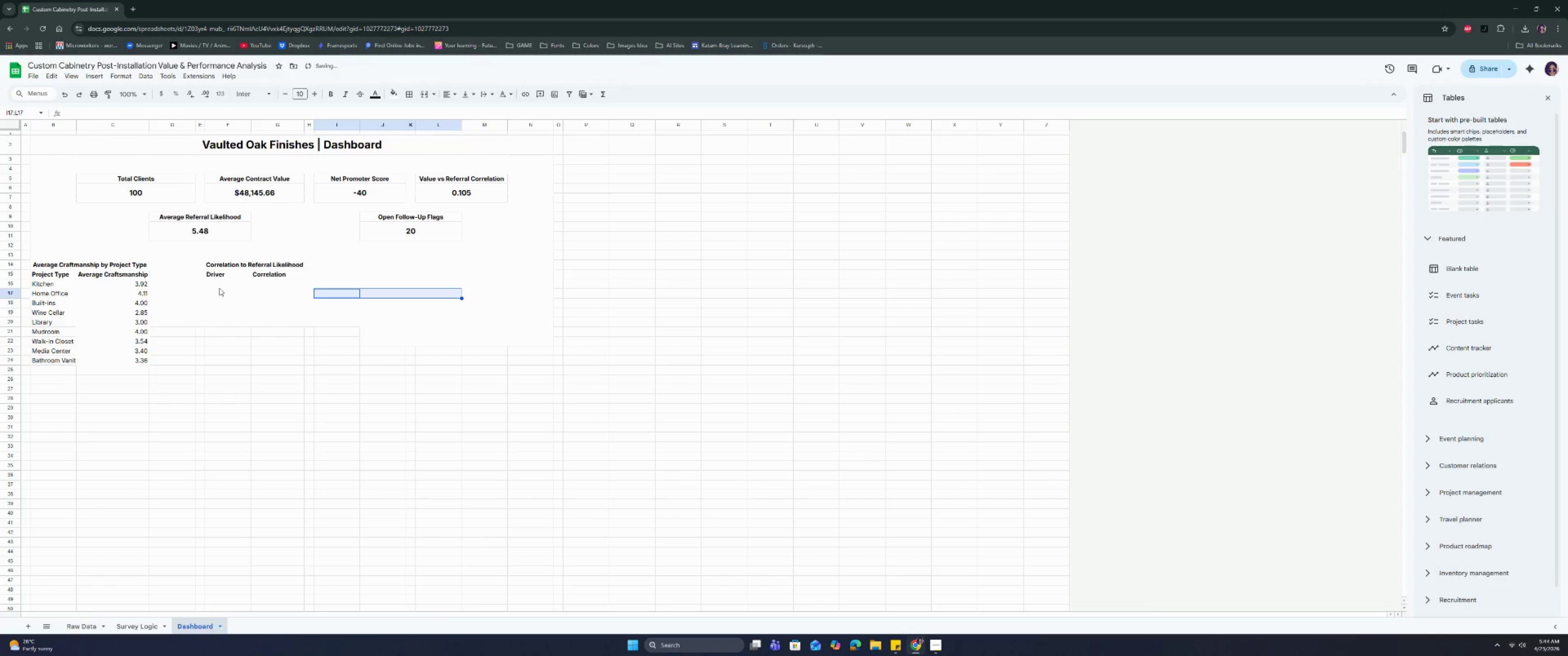 
left_click([222, 282])
 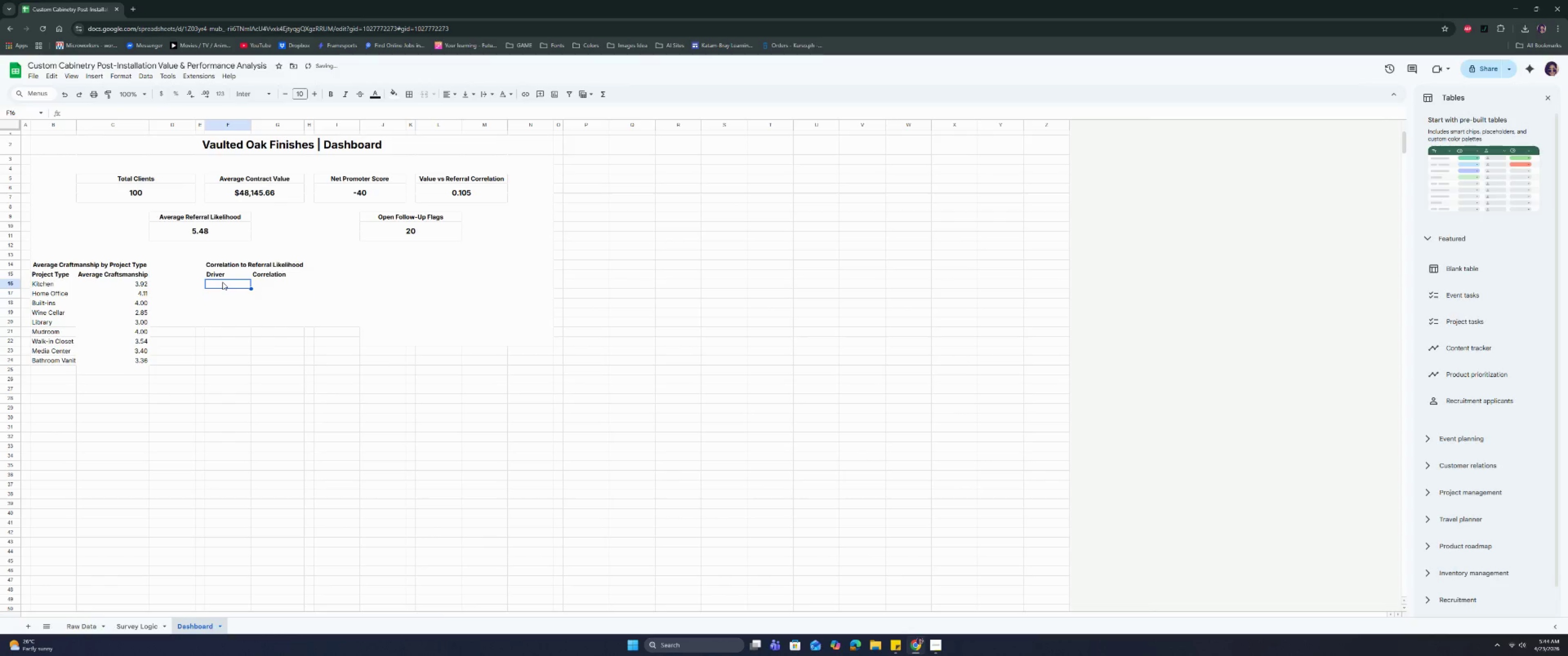 
type(Prf)
key(Backspace)
type(ofessionalism)
 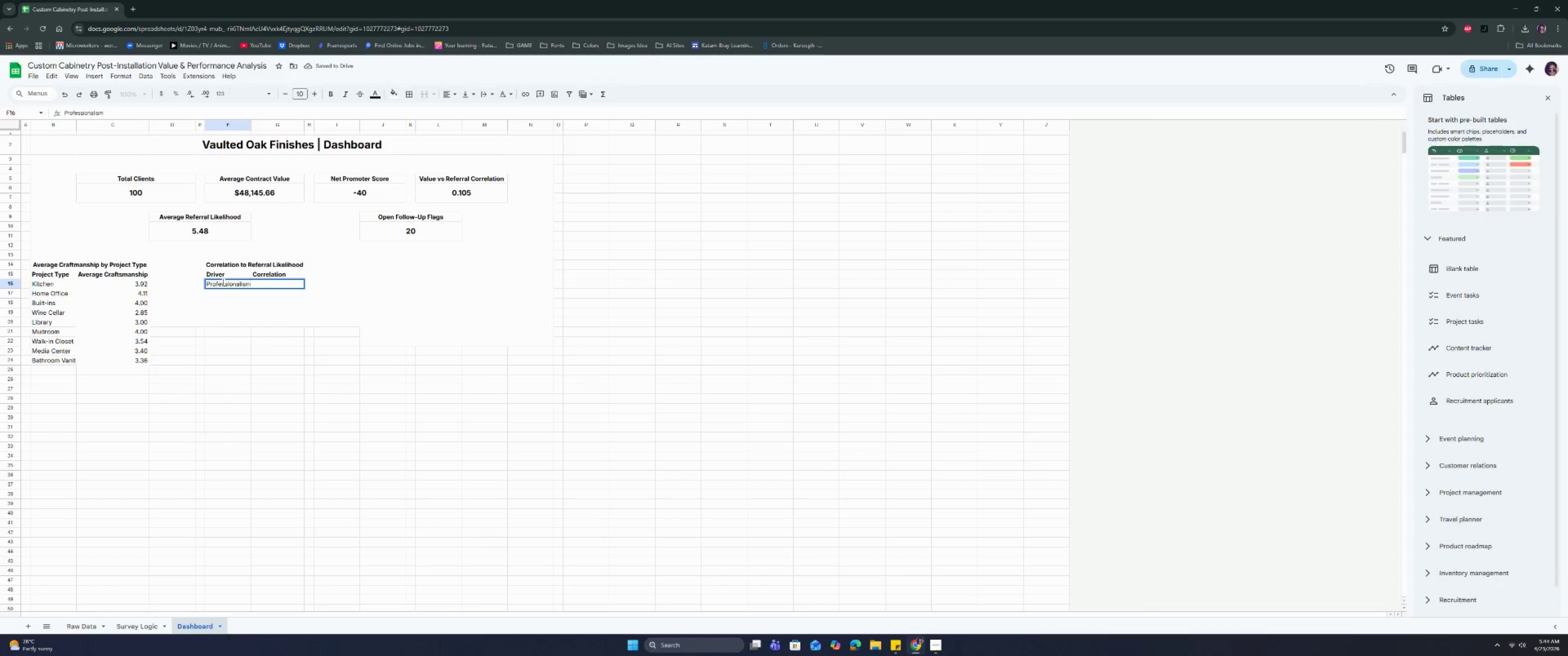 
key(Enter)
 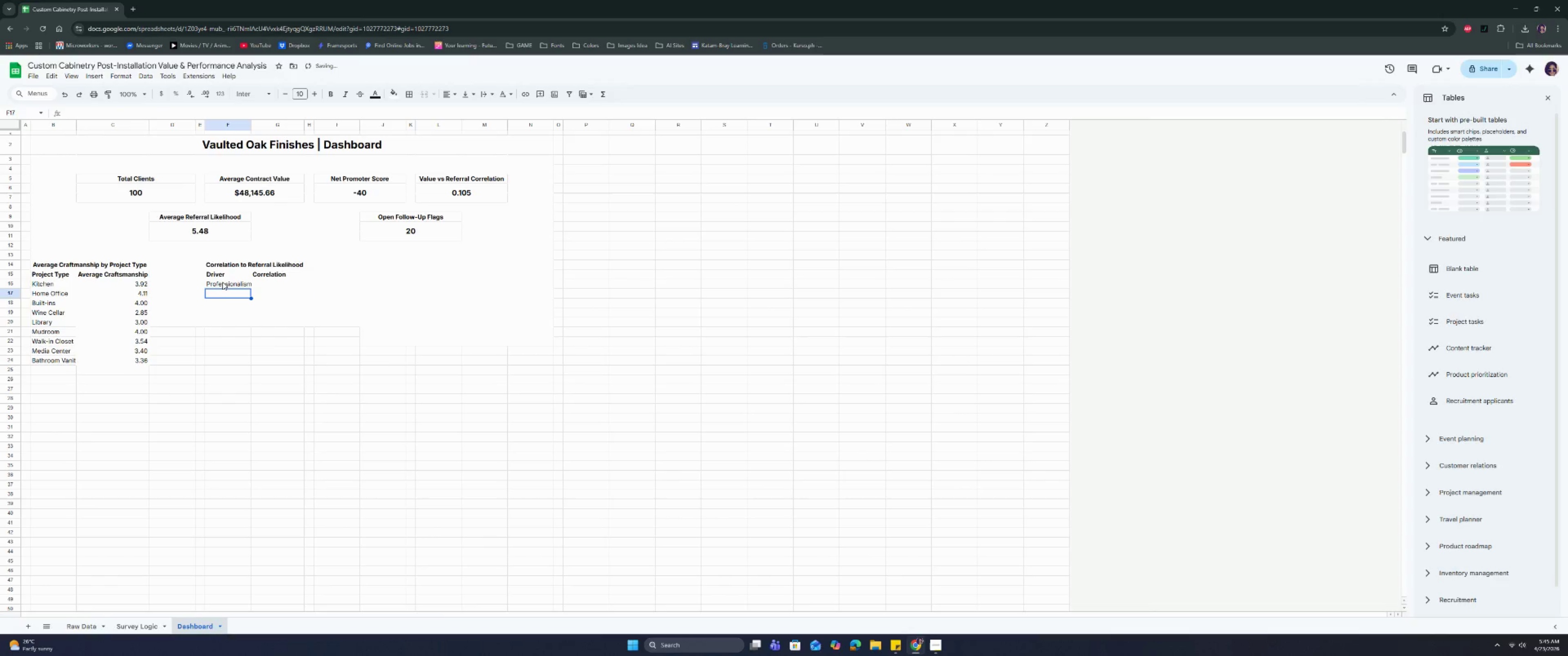 
type(Craftmanship)
 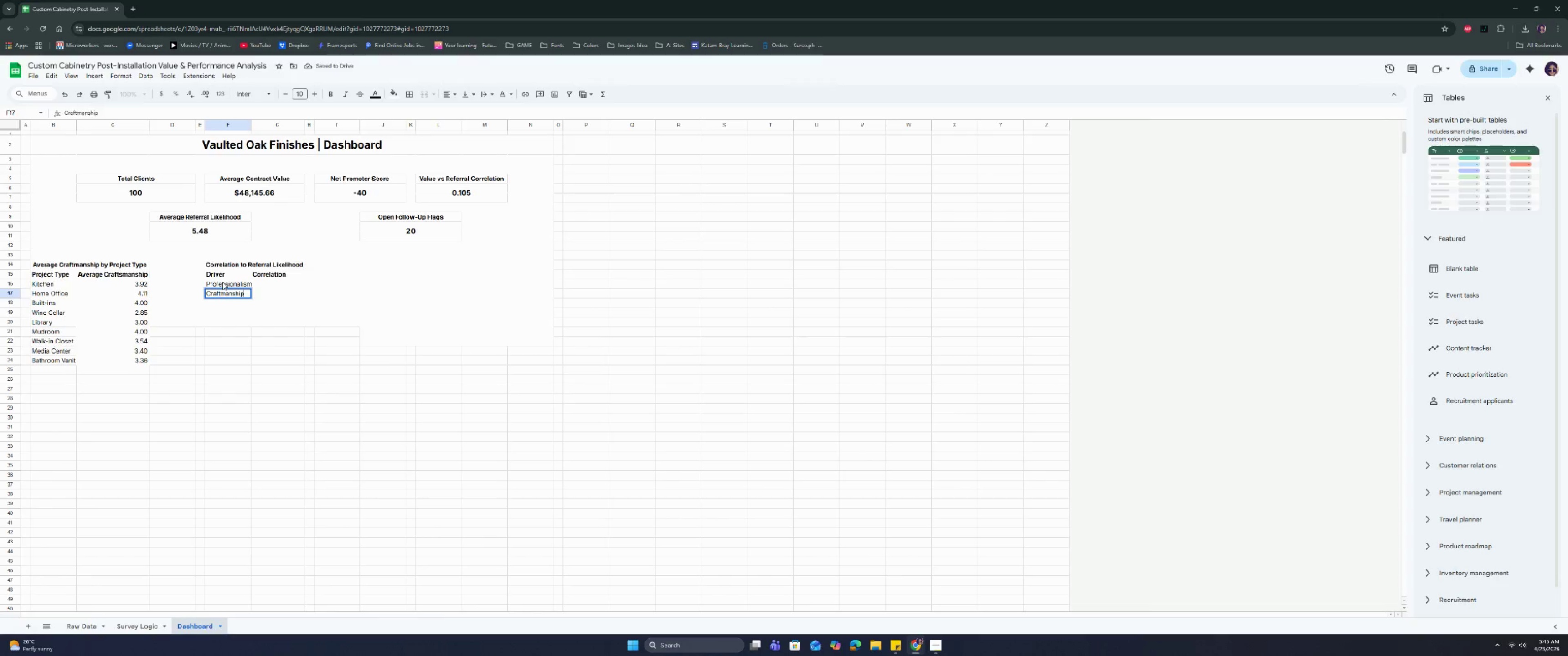 
key(Enter)
 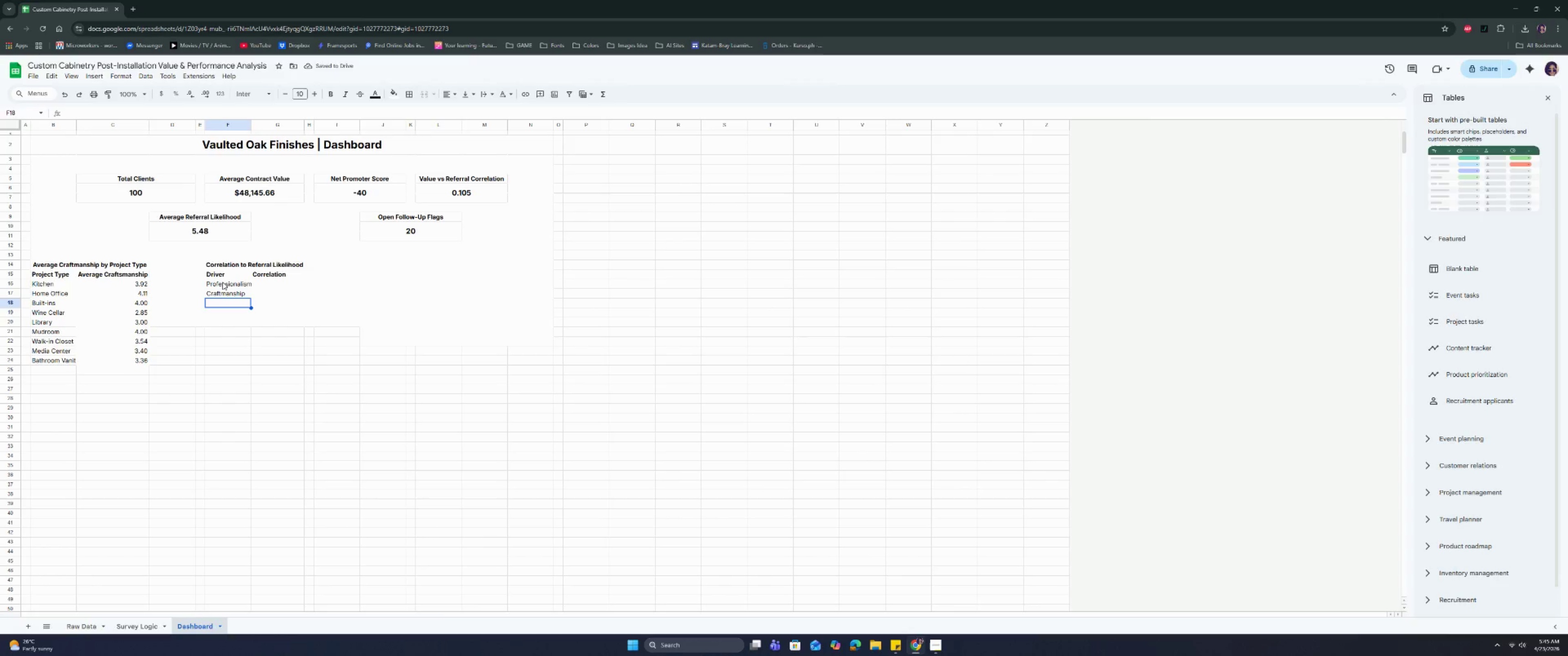 
key(ArrowUp)
 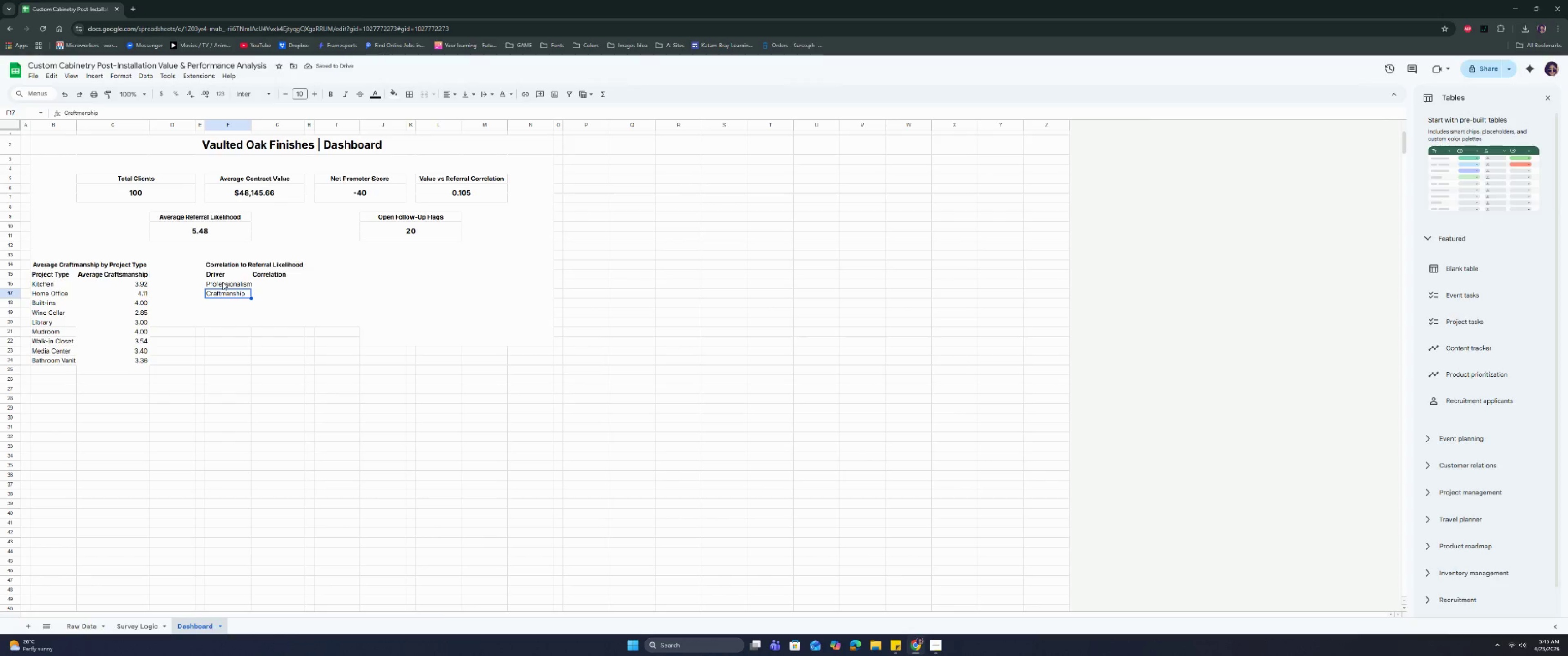 
key(Enter)
 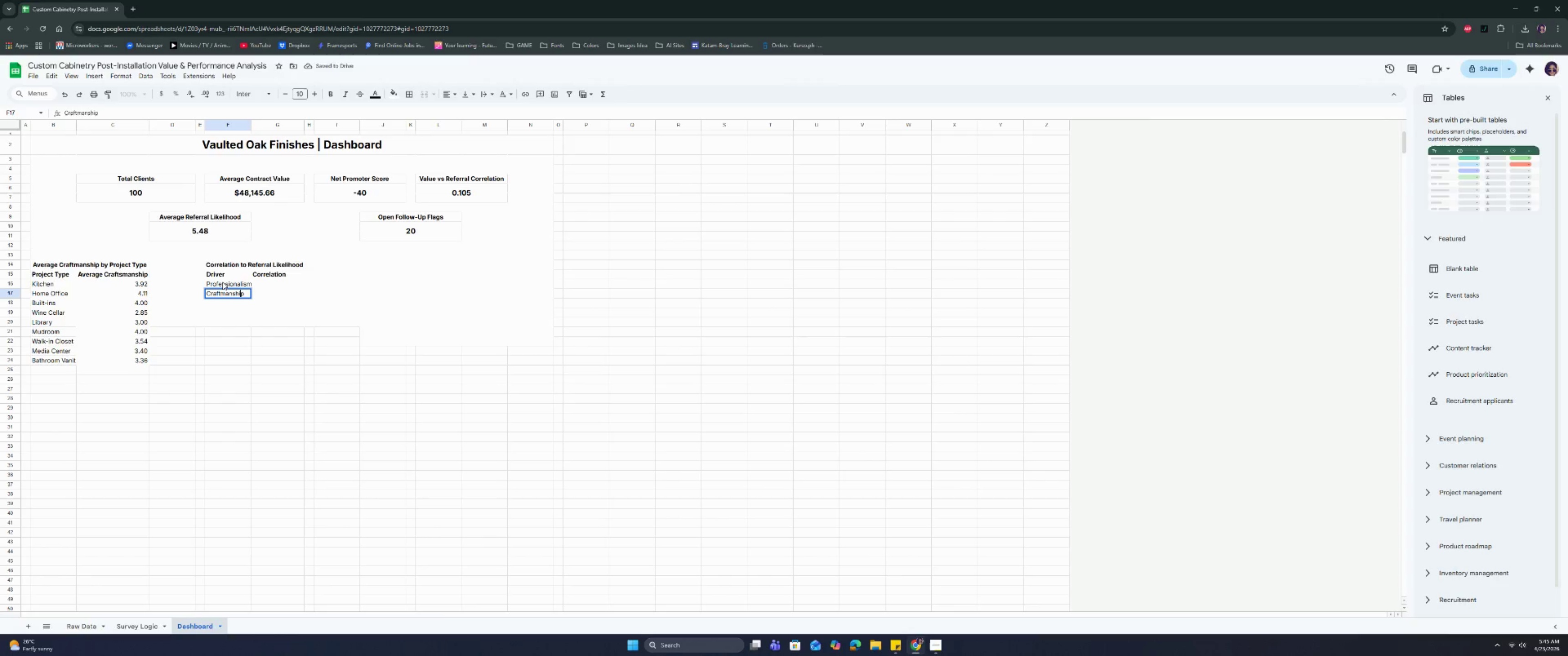 
hold_key(key=ArrowLeft, duration=0.66)
 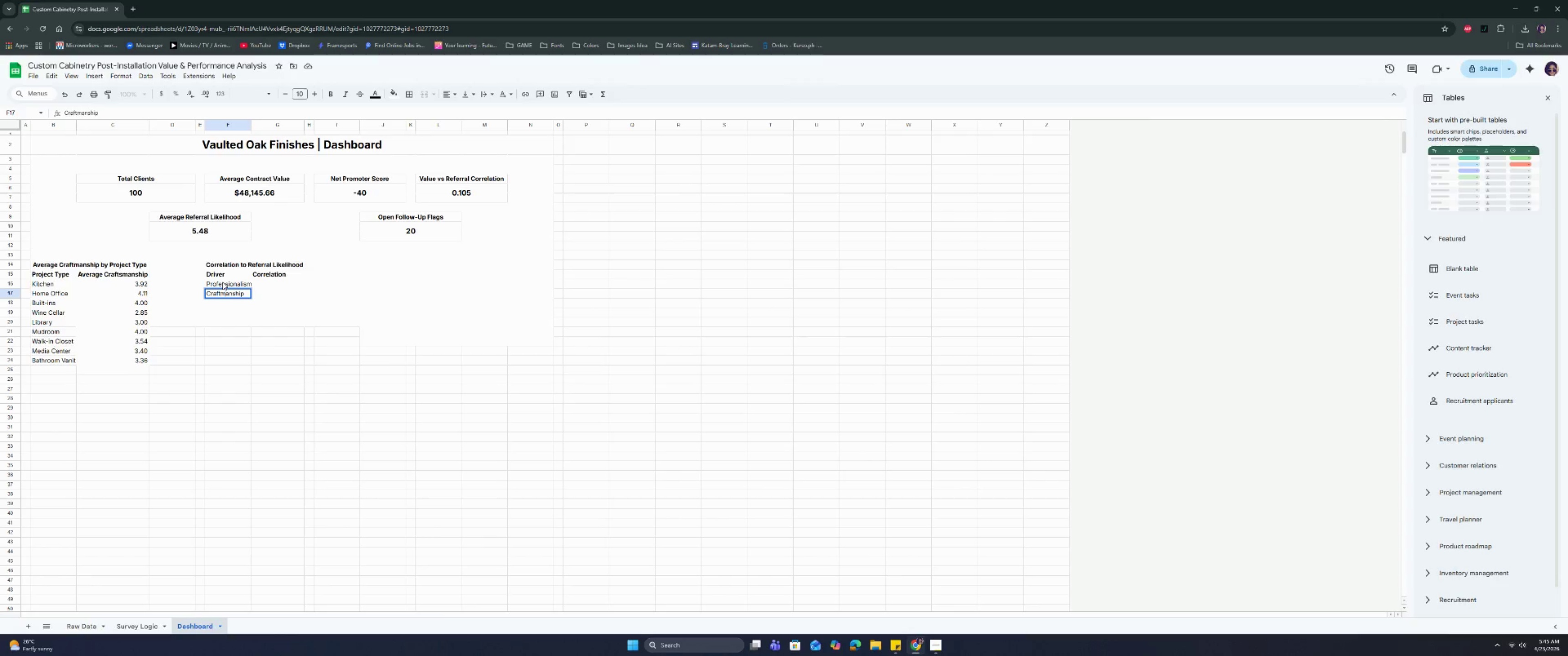 
key(ArrowLeft)
 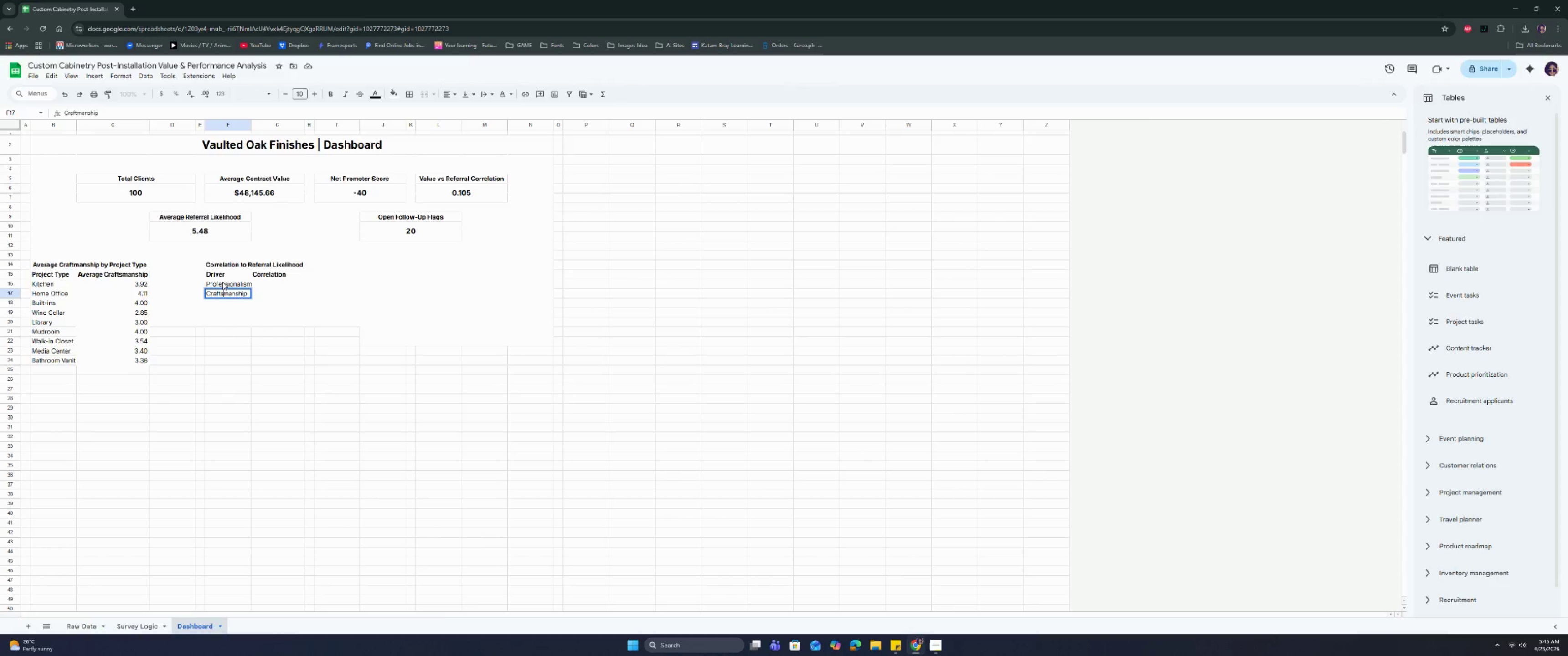 
key(S)
 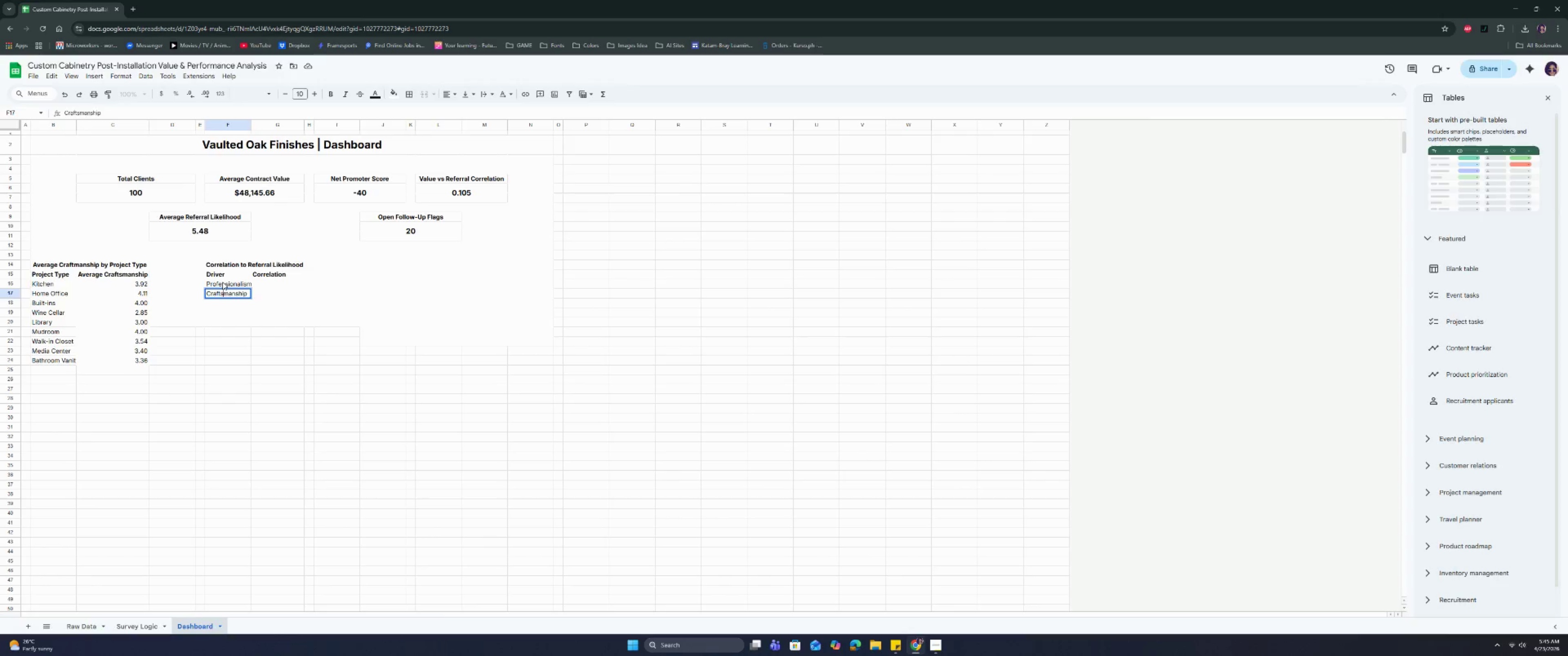 
key(Enter)
 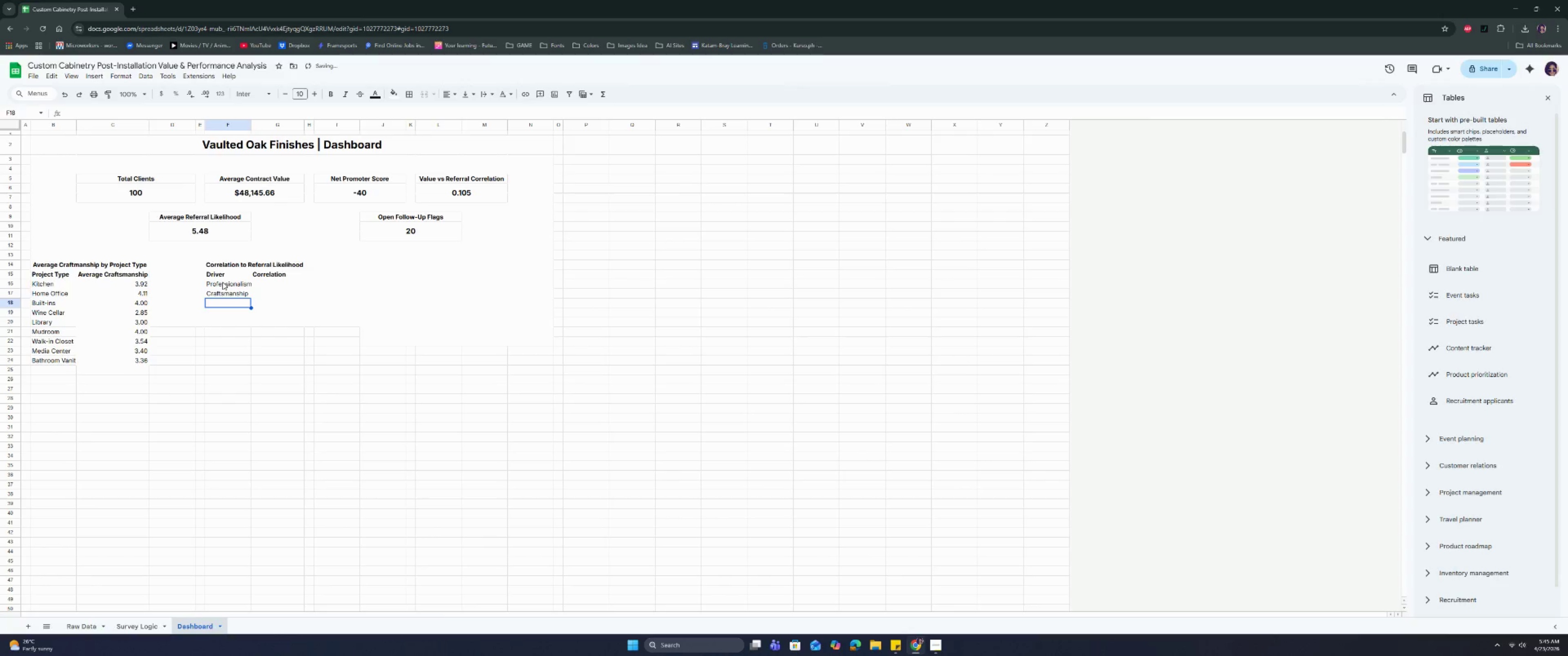 
type(Timeliness)
 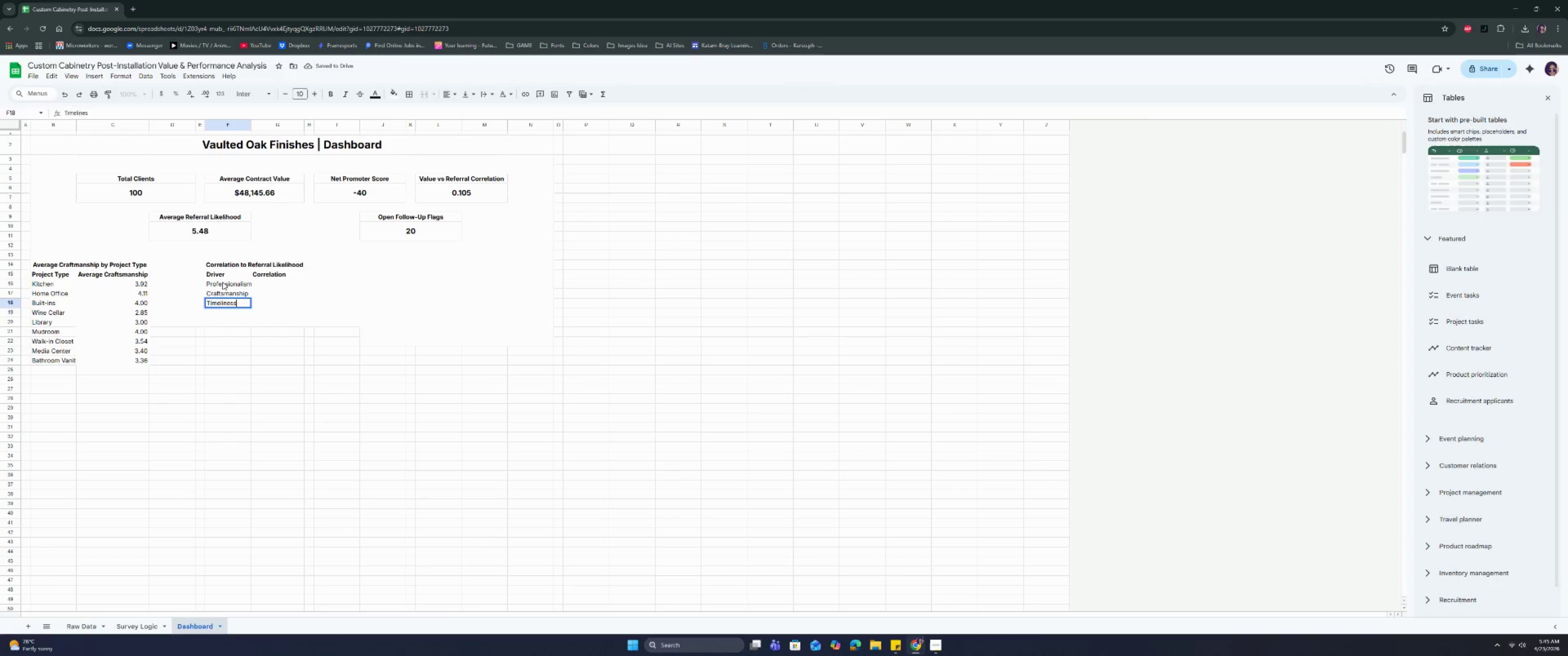 
key(Enter)
 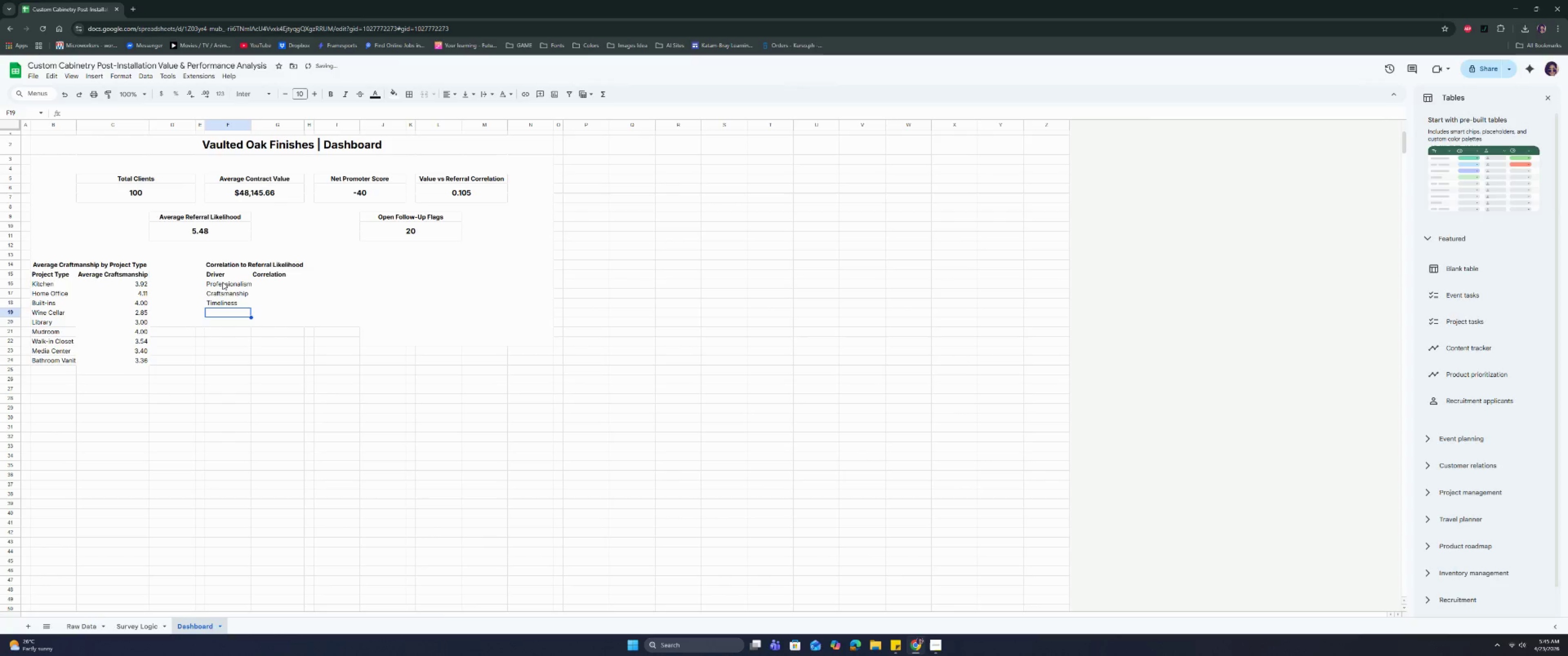 
type(Value for Money)
 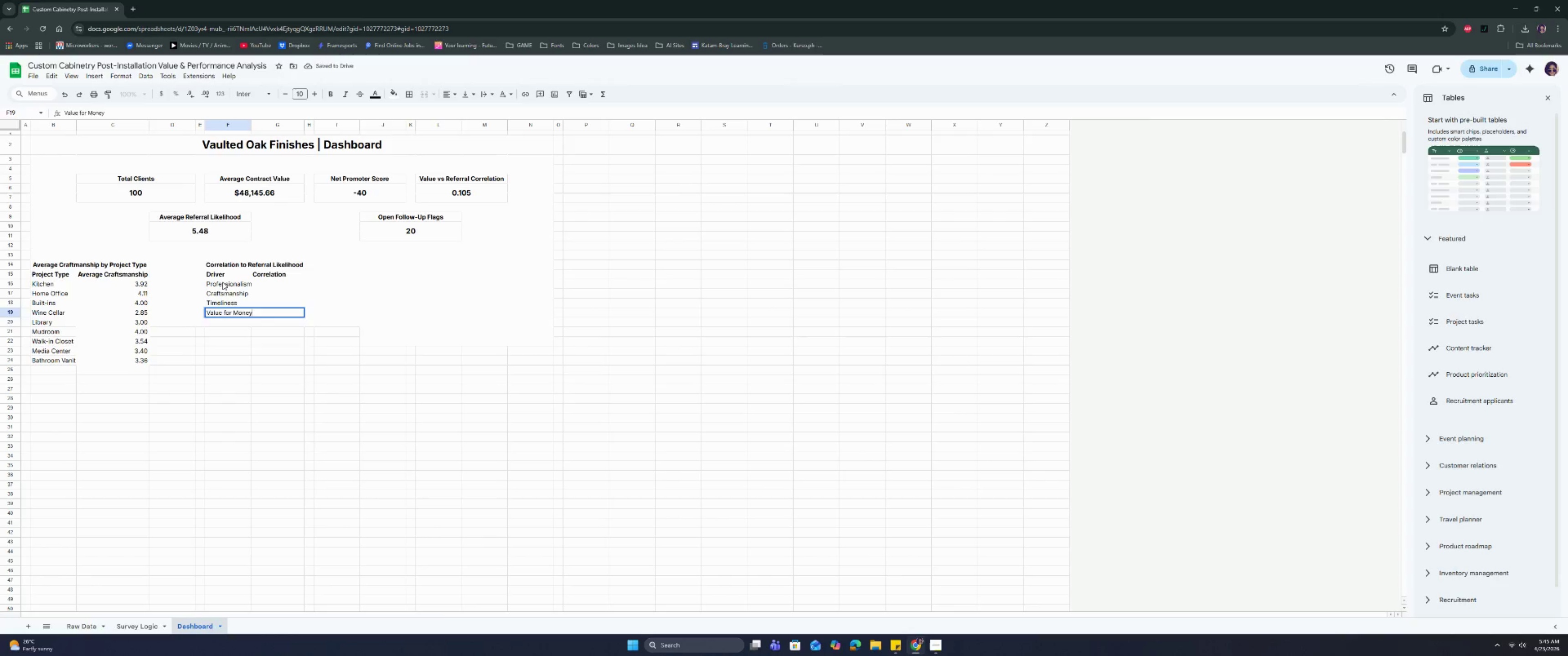 
key(Enter)
 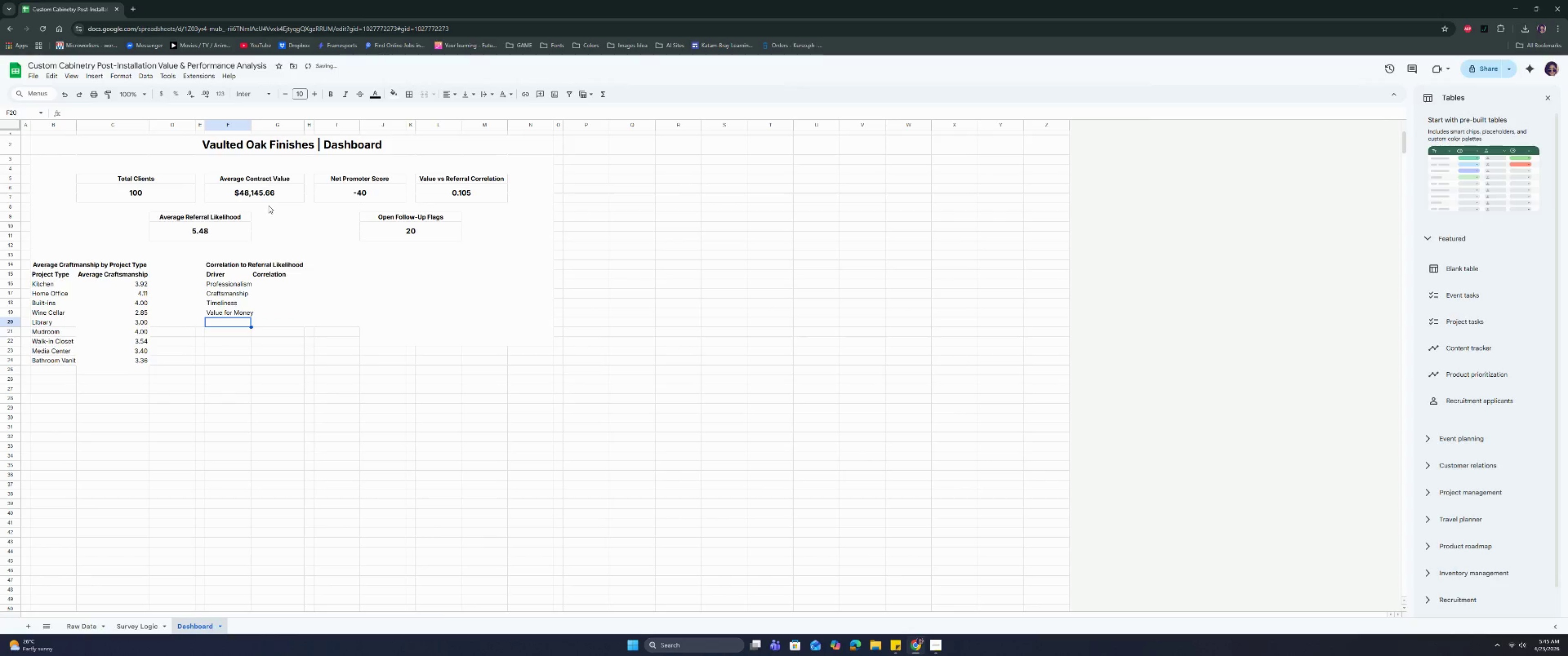 
left_click([251, 281])
 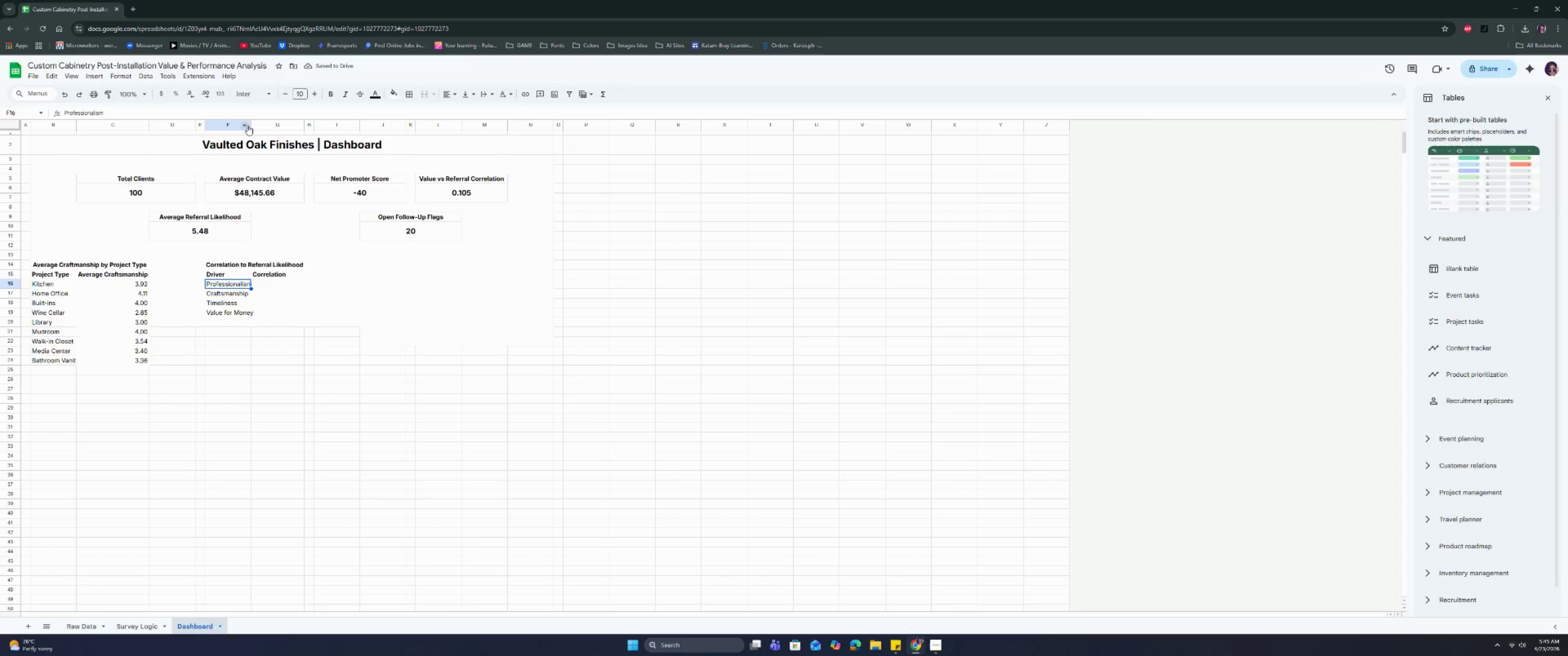 
double_click([251, 125])
 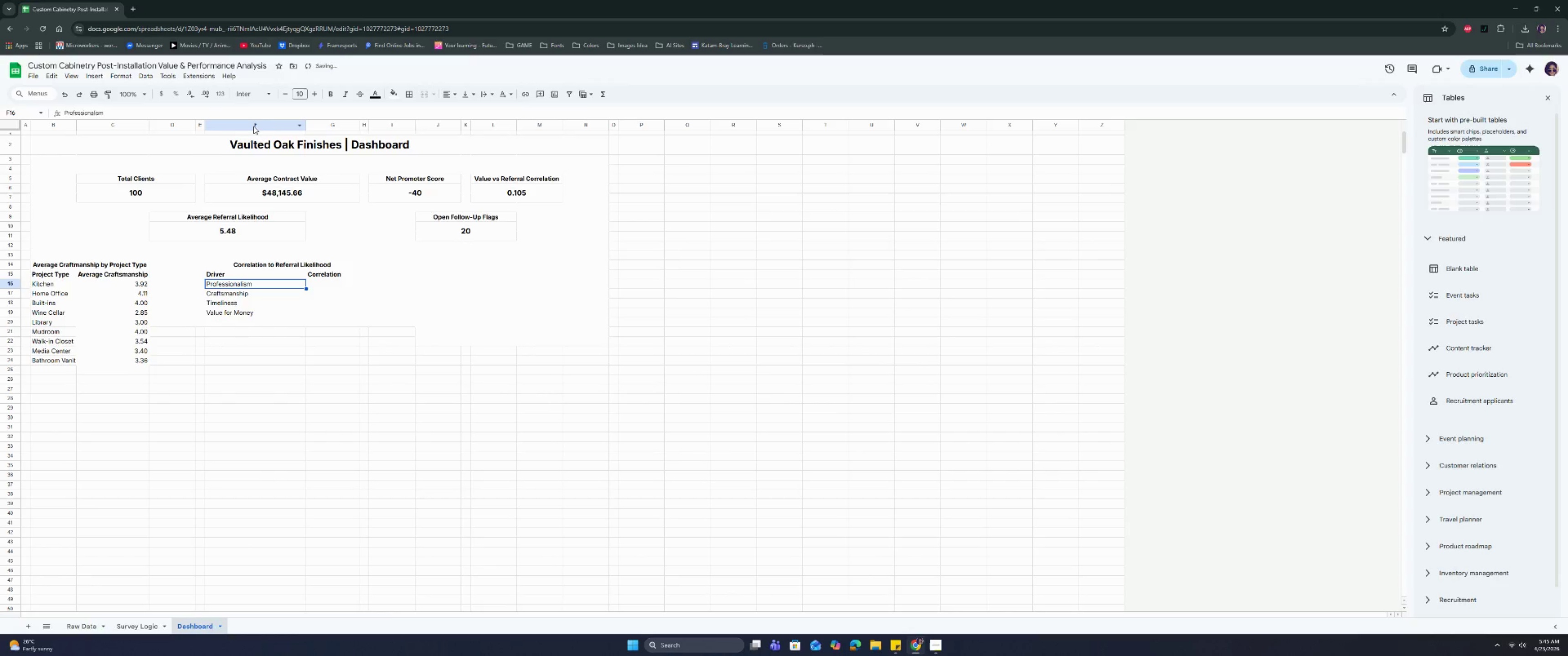 
key(Control+Z)
 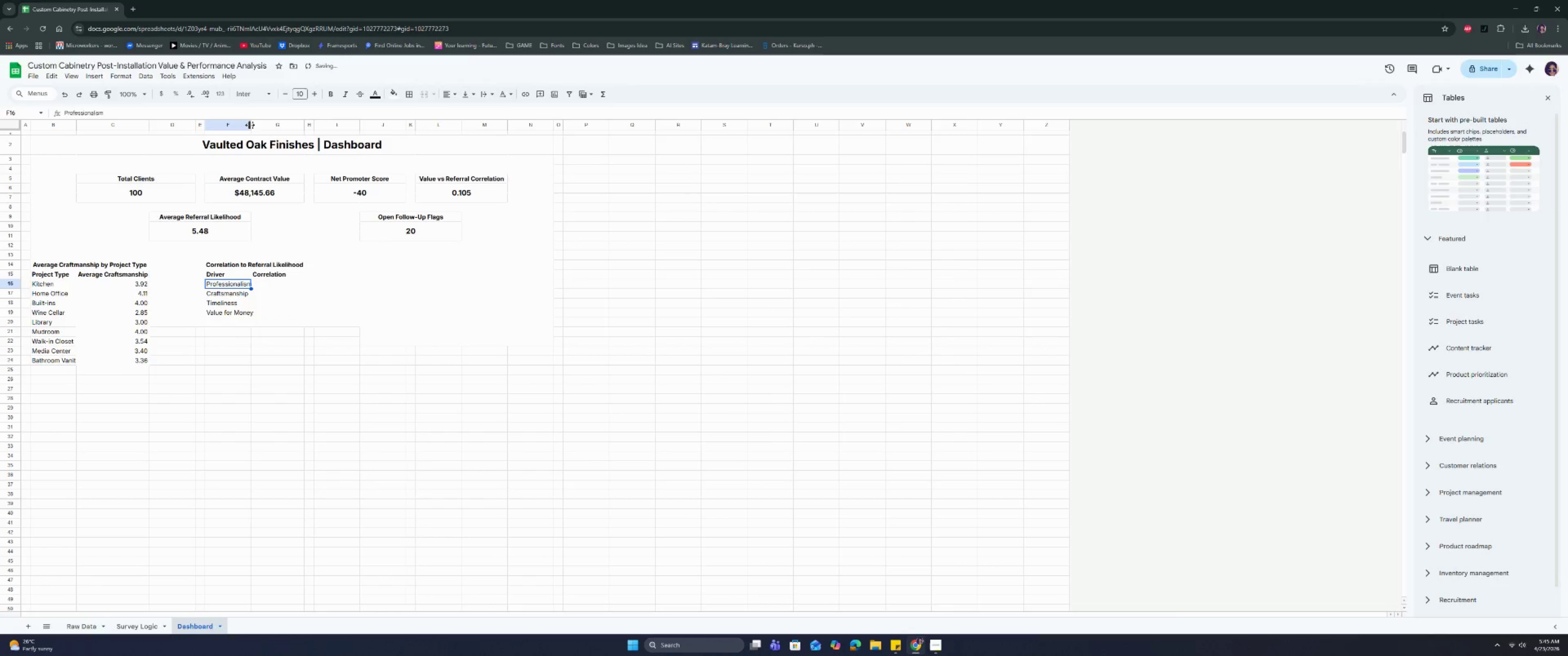 
left_click_drag(start_coordinate=[251, 125], to_coordinate=[257, 127])
 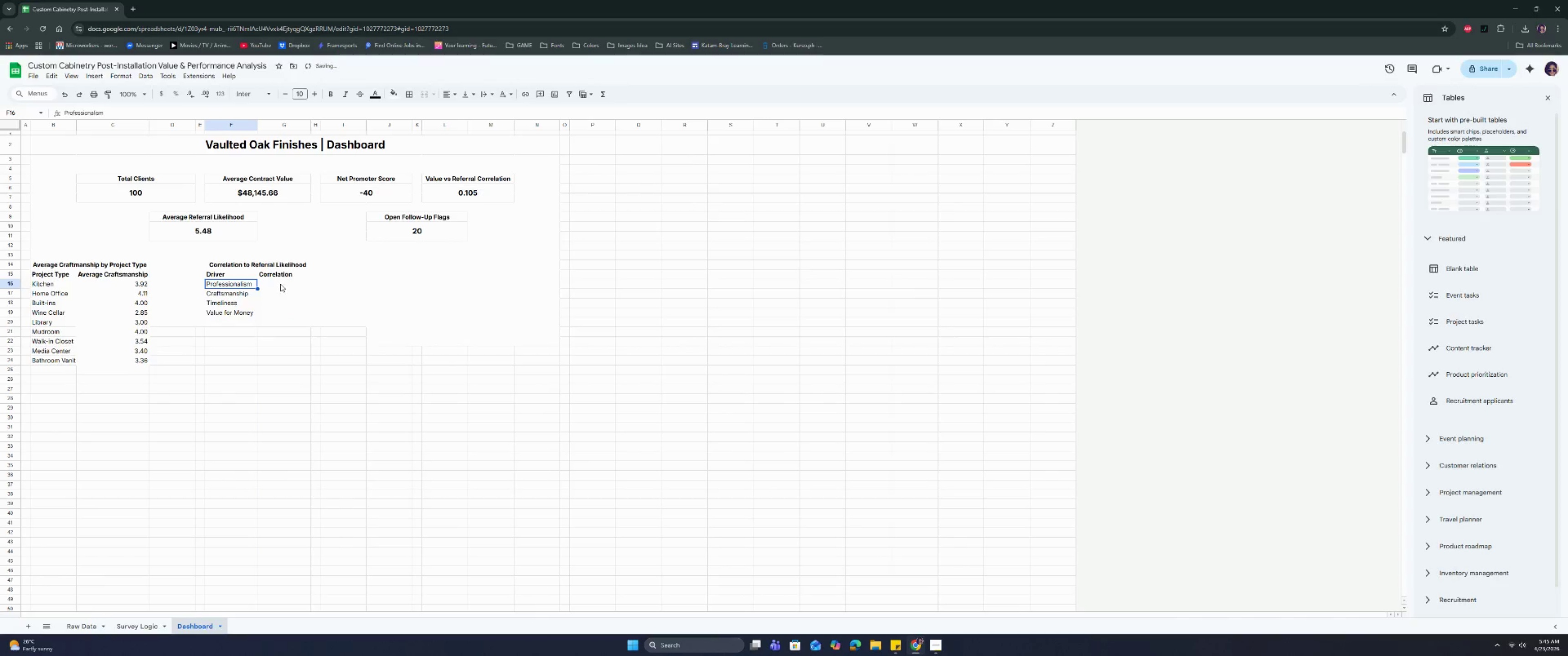 
left_click([275, 286])
 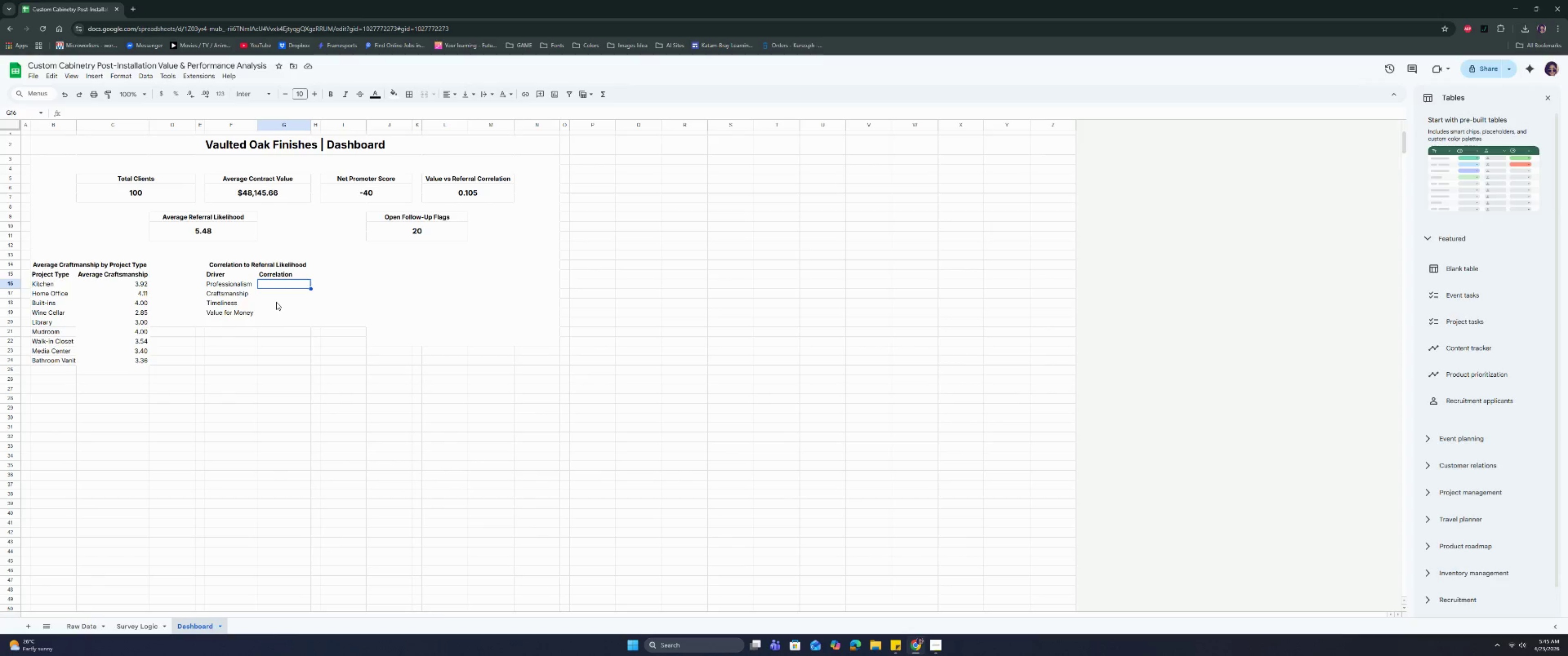 
wait(22.1)
 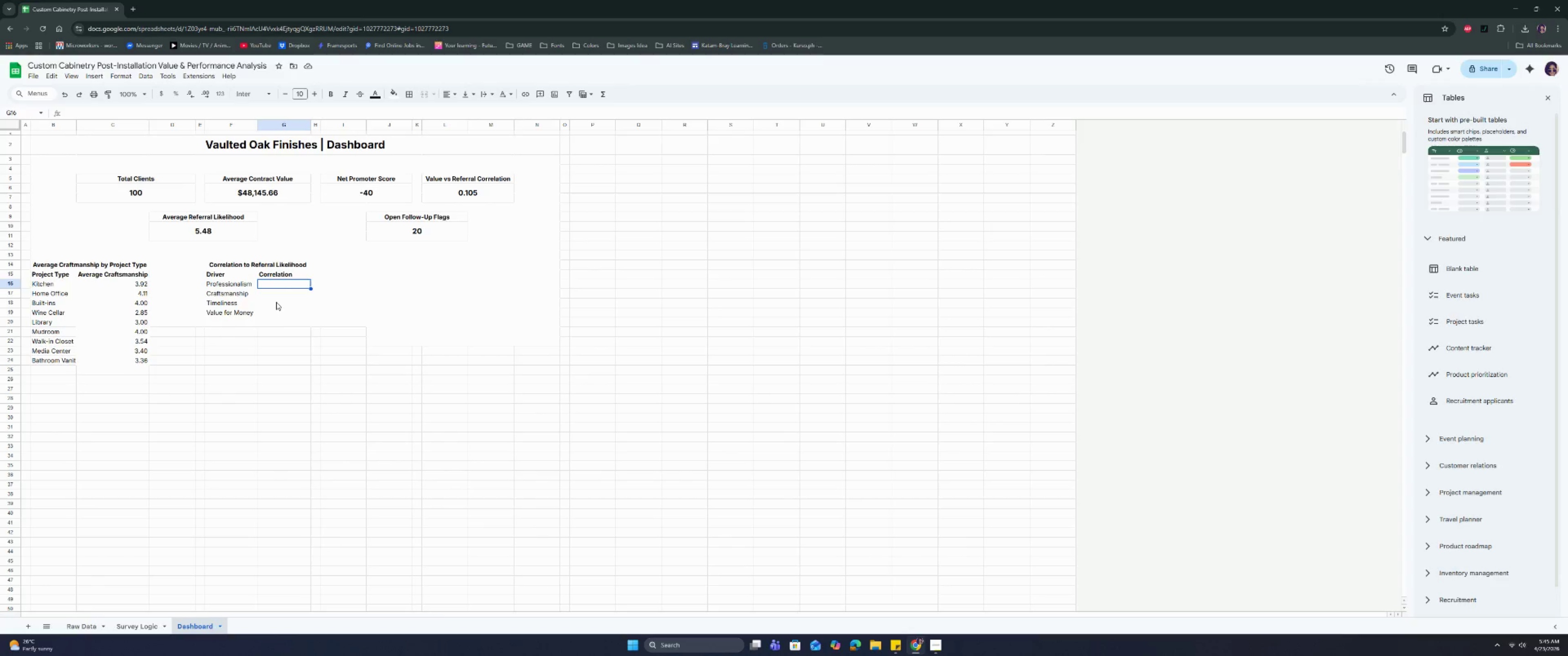 
key(Equal)
 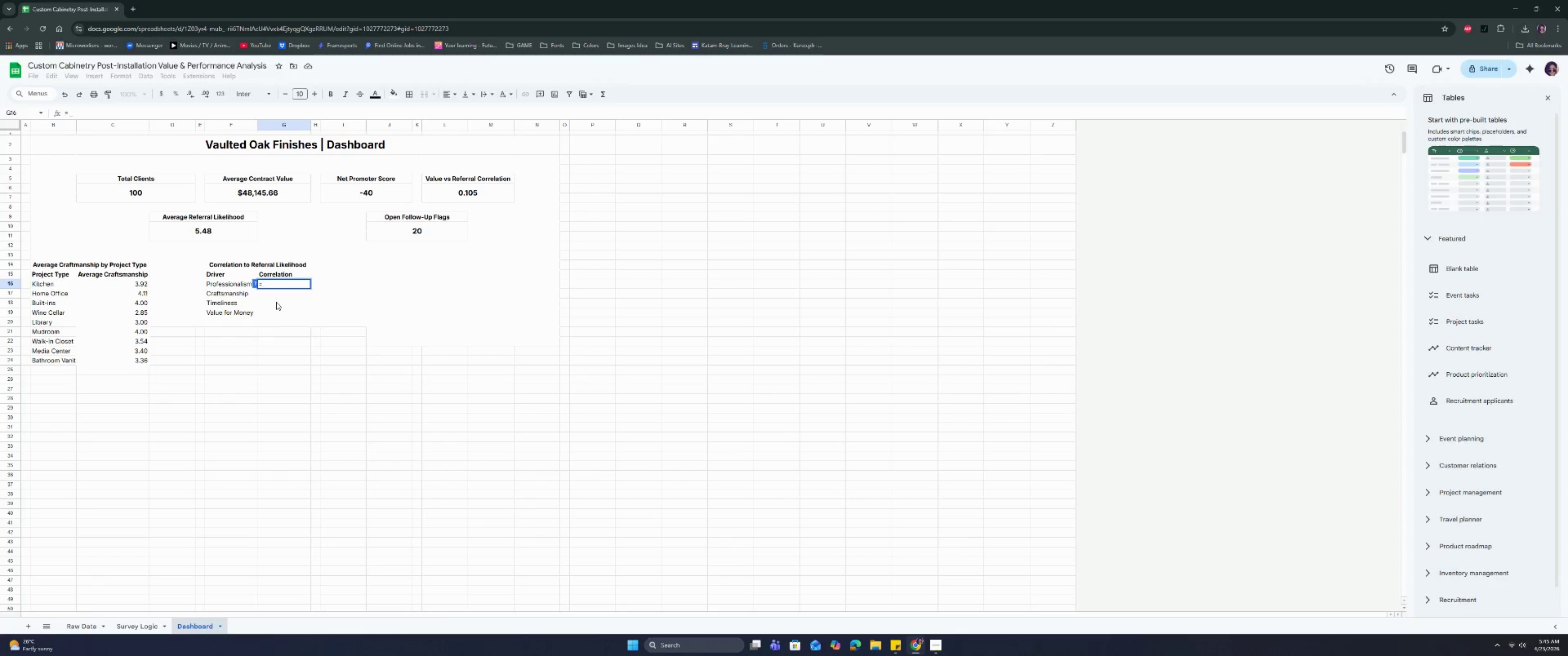 
wait(5.25)
 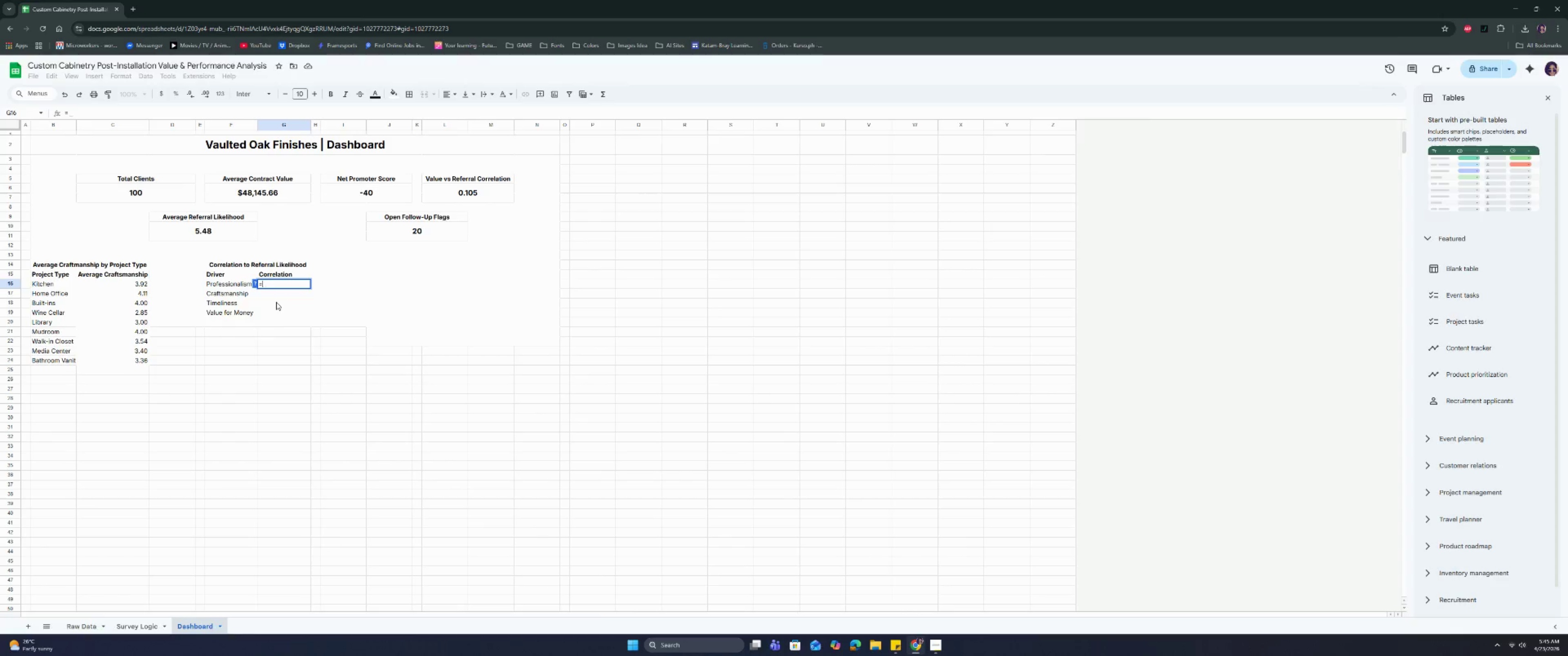 
type(ifer'0=0)
key(Backspace)
key(Backspace)
key(Backspace)
key(Backspace)
 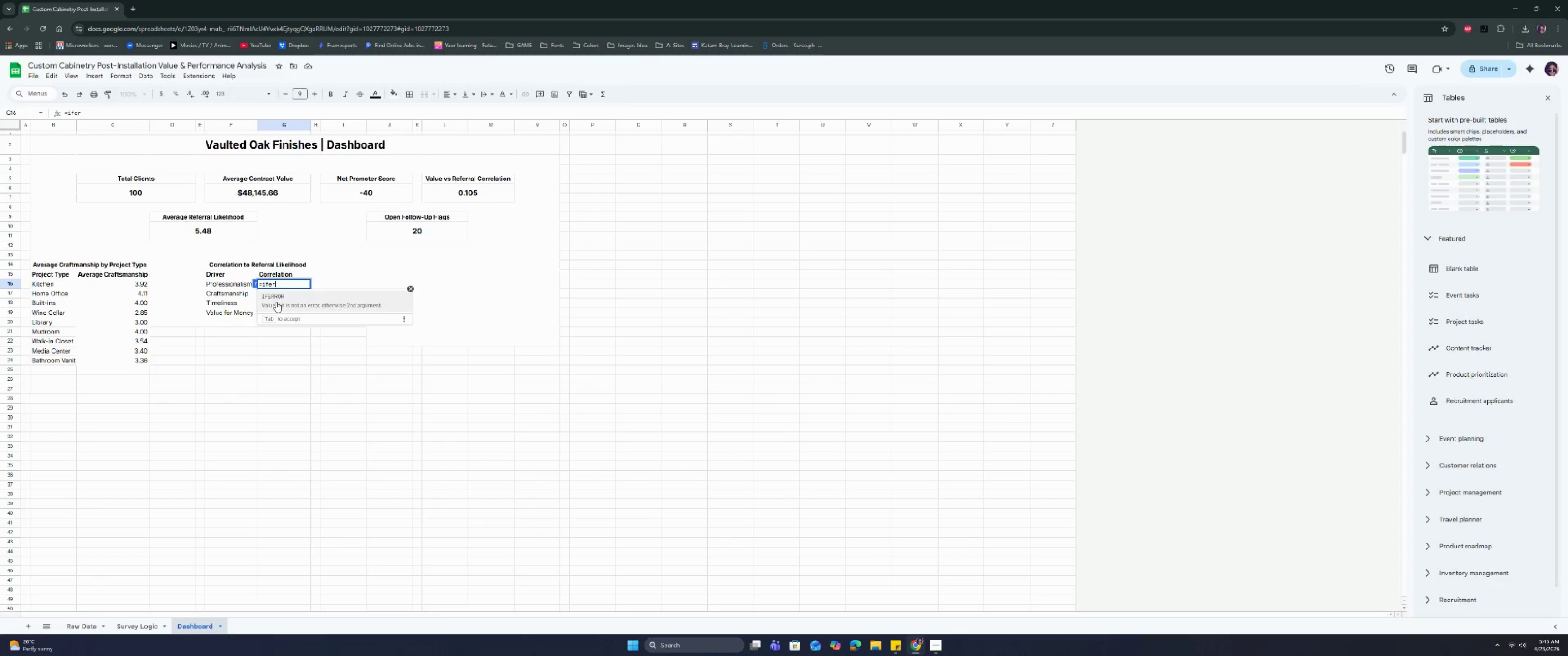 
key(Enter)
 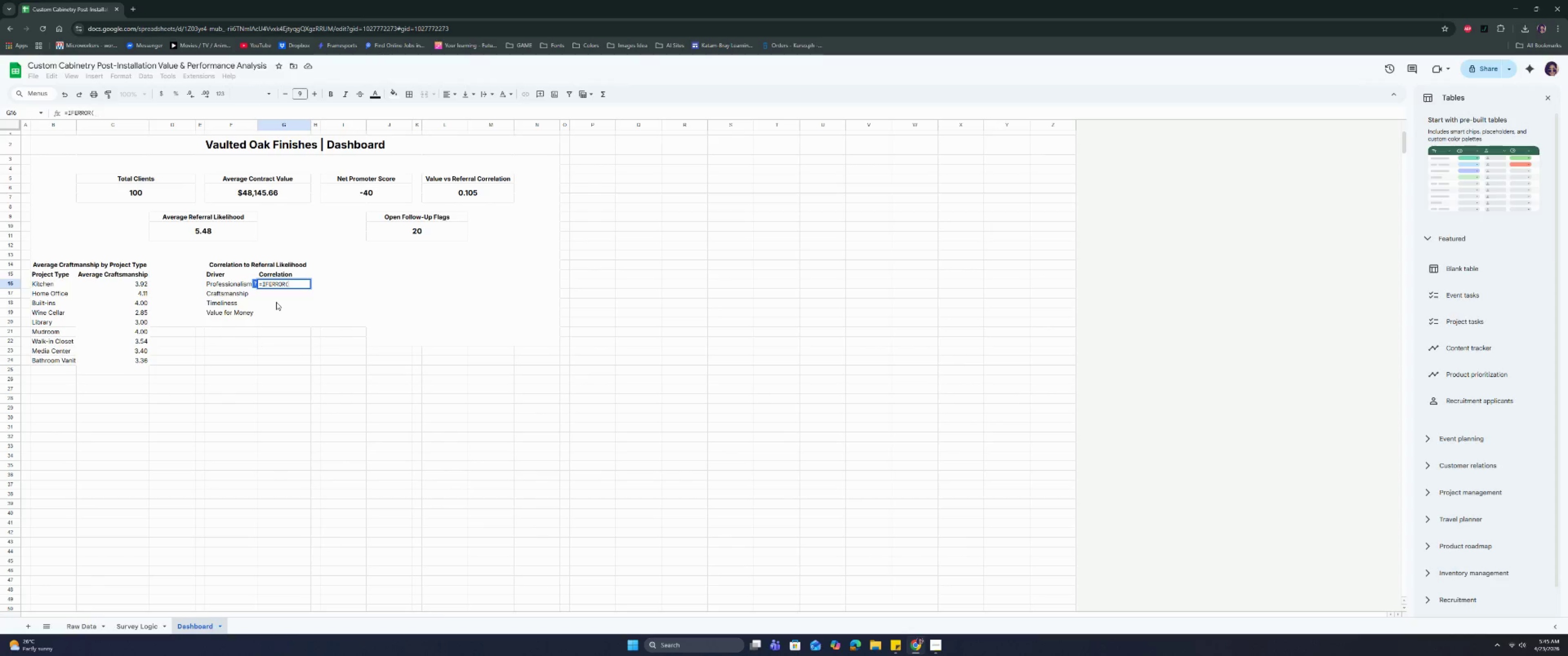 
type(corr)
 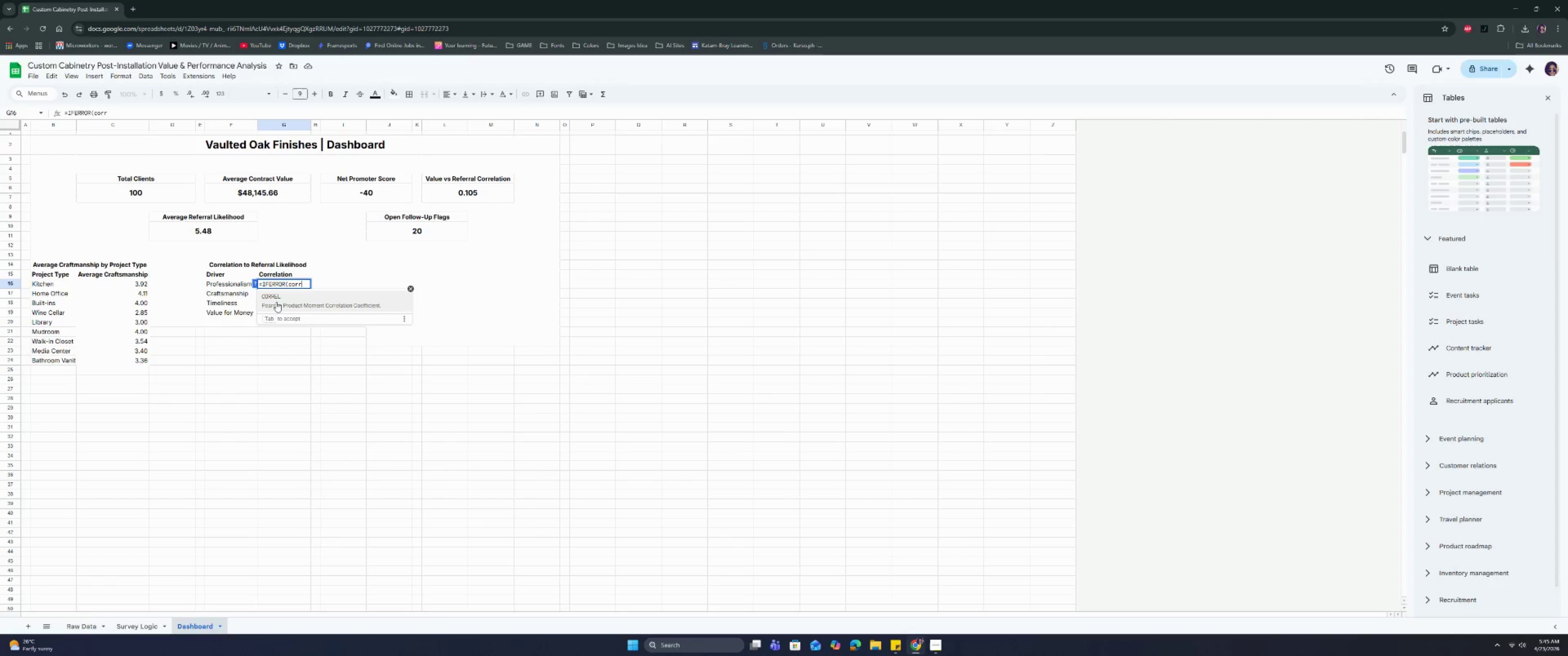 
key(Enter)
 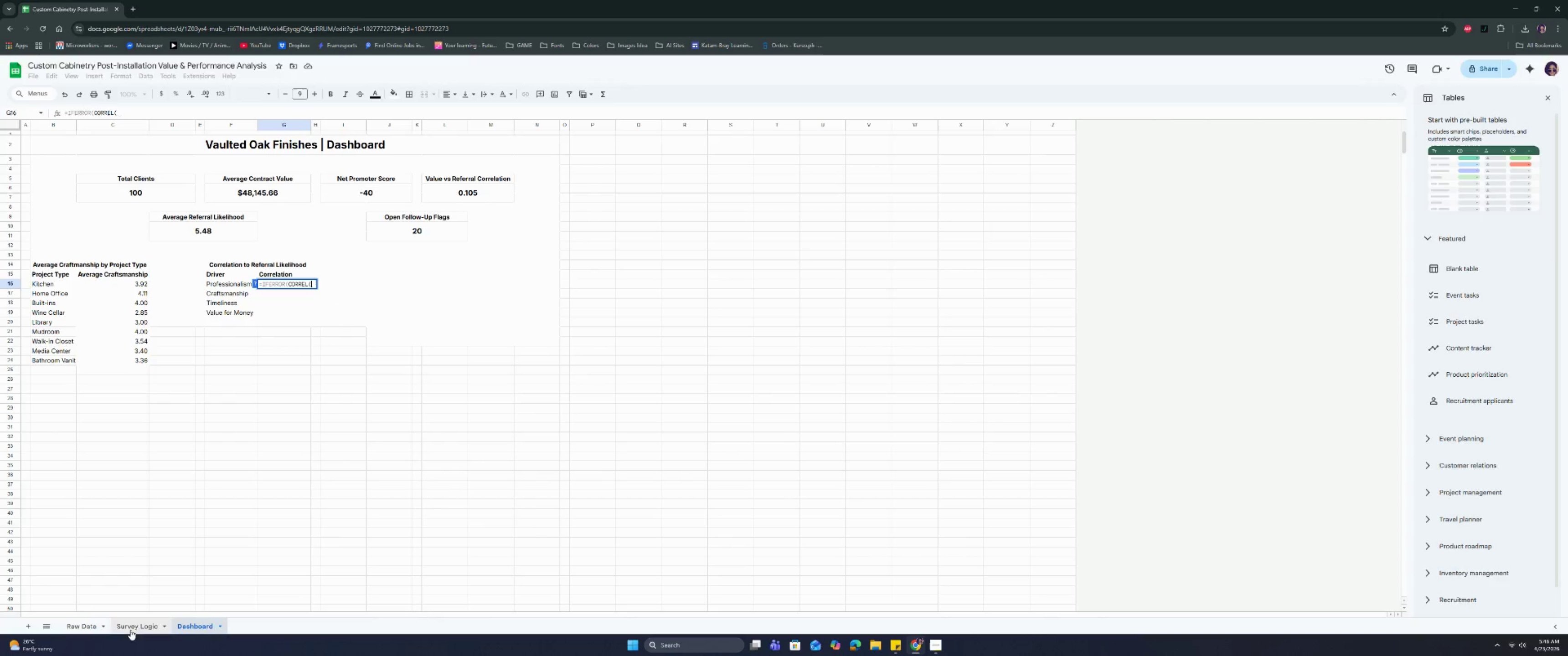 
left_click([86, 625])
 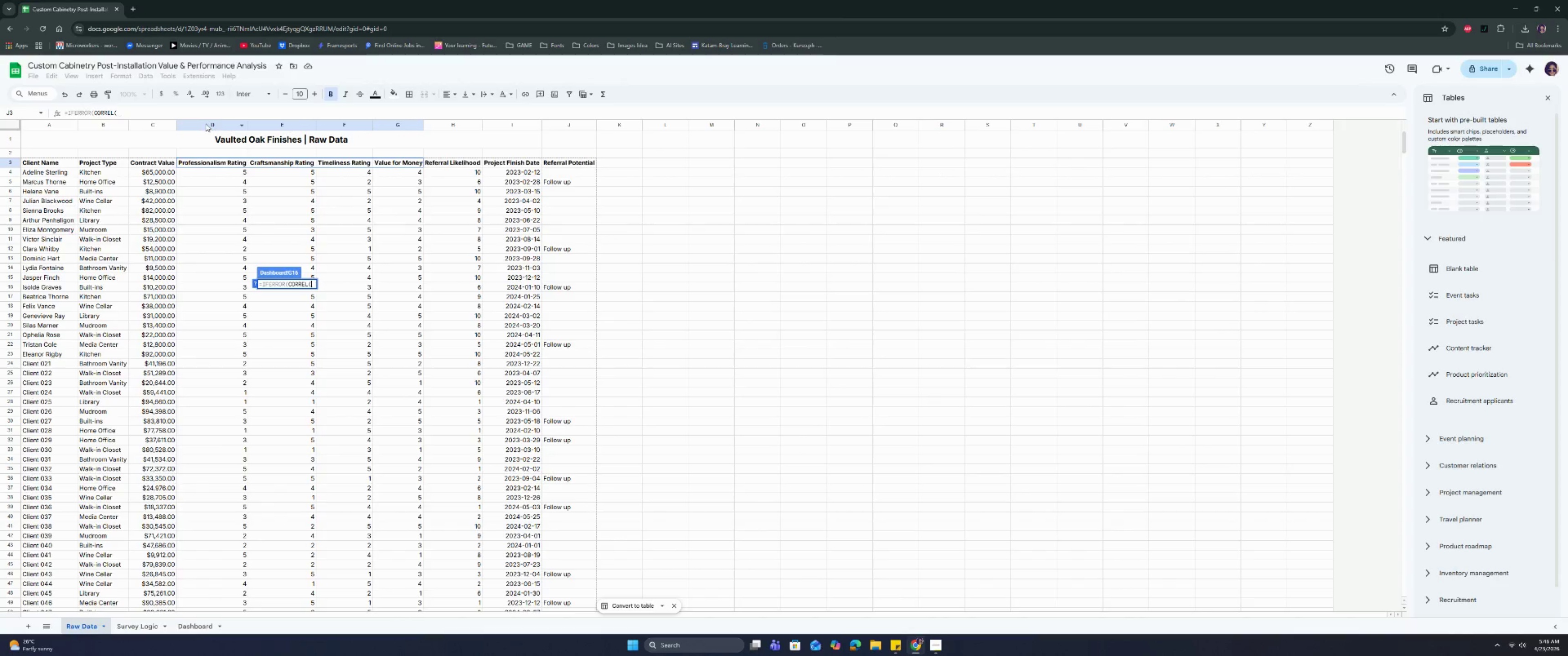 
left_click([206, 123])
 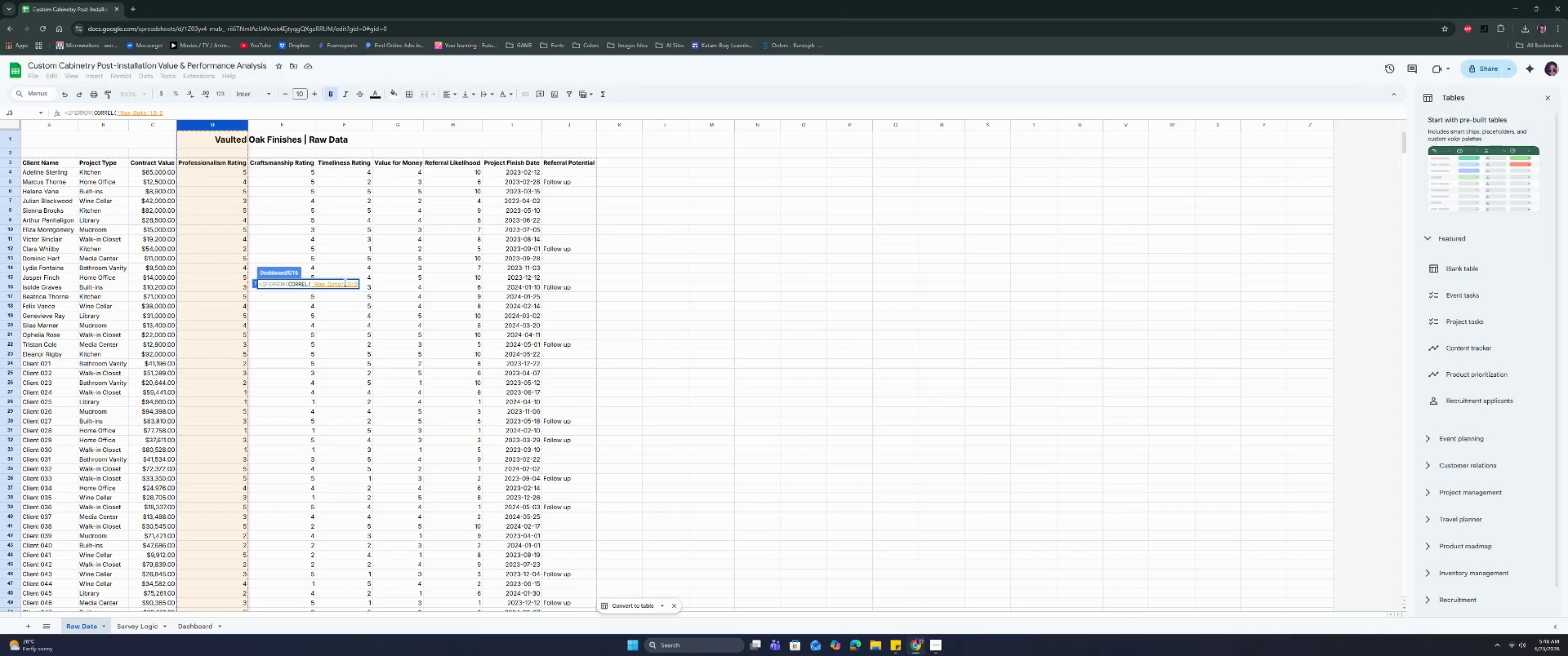 
left_click([348, 283])
 